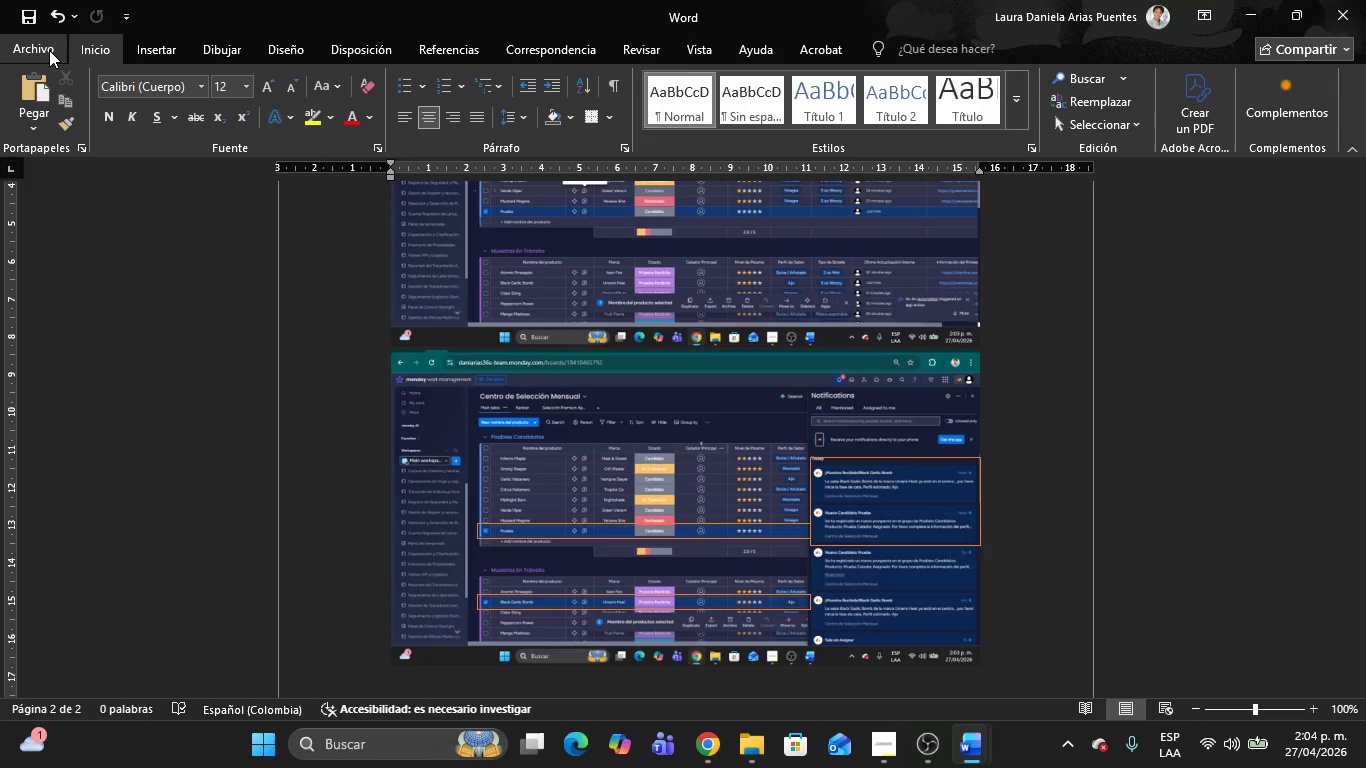 
left_click([49, 50])
 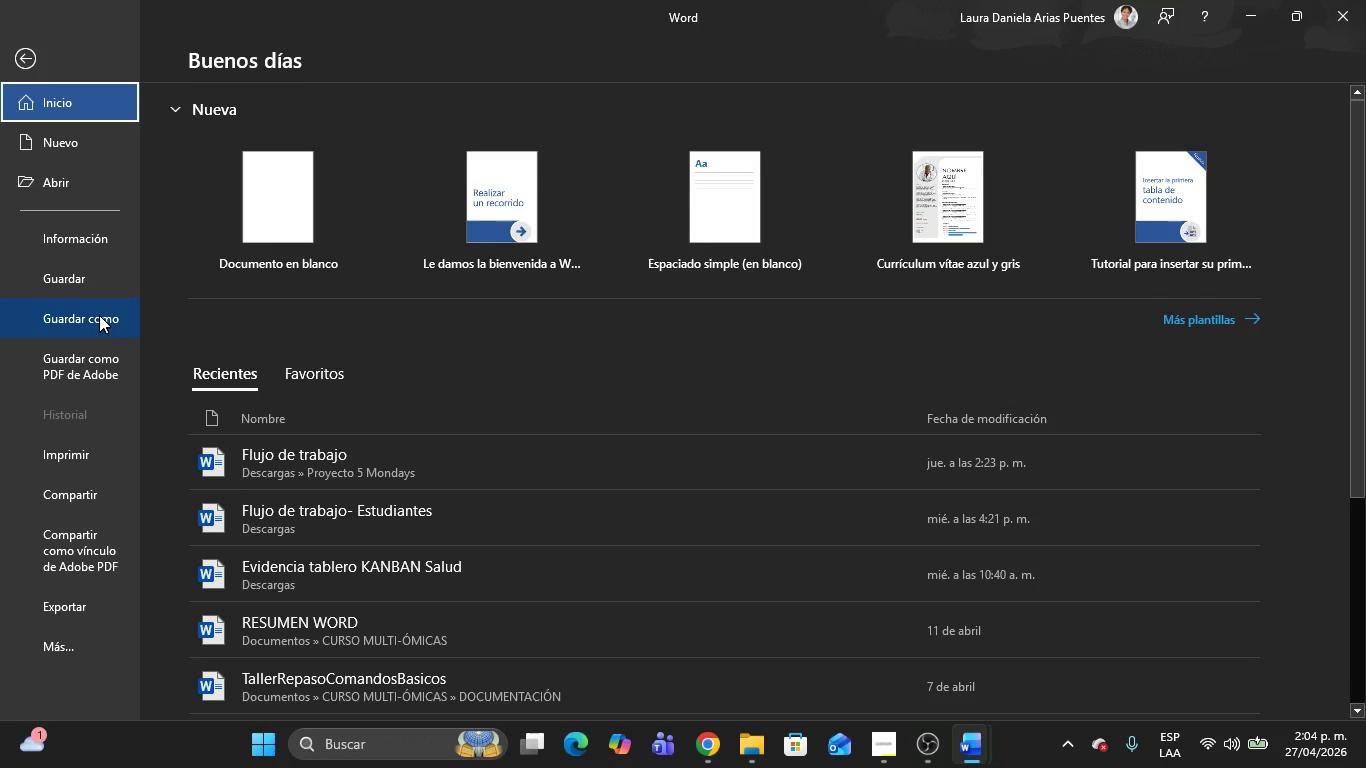 
left_click([99, 315])
 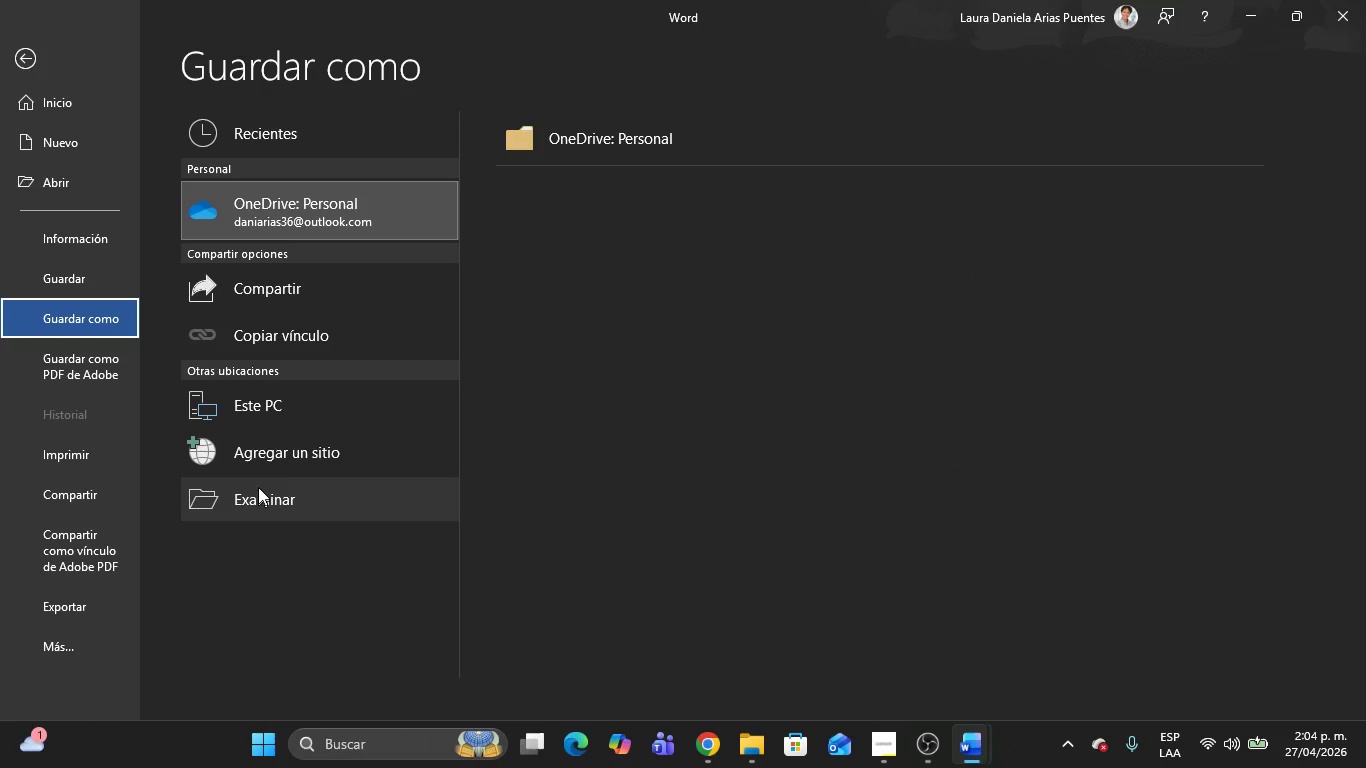 
left_click([260, 490])
 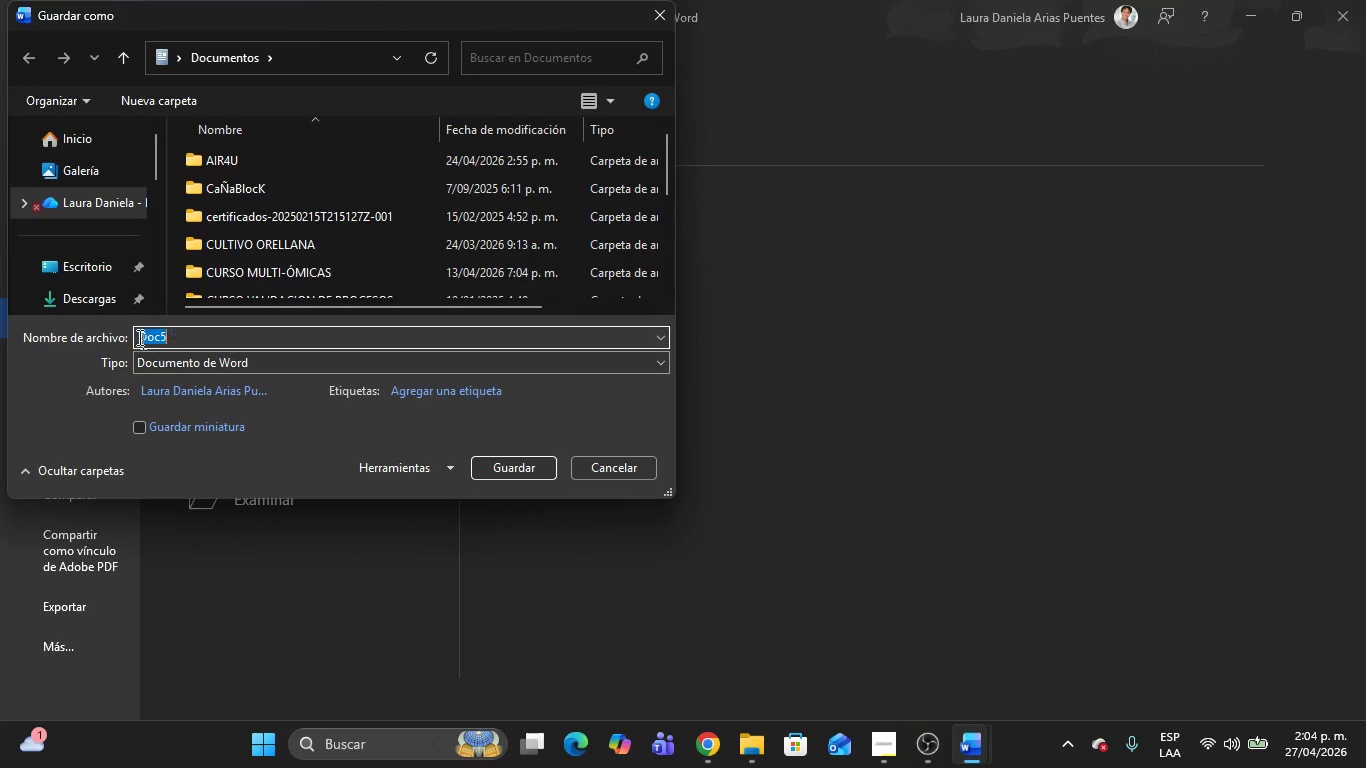 
left_click([97, 298])
 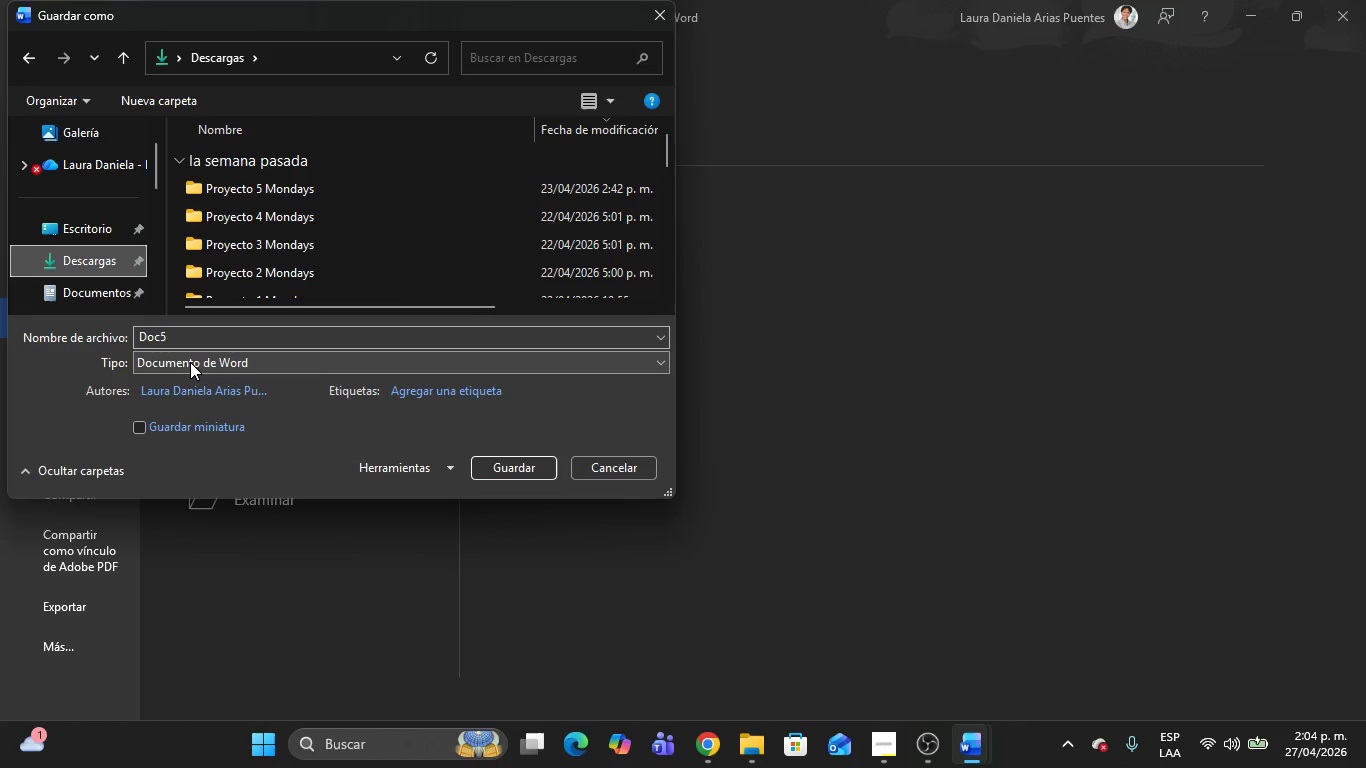 
left_click([190, 362])
 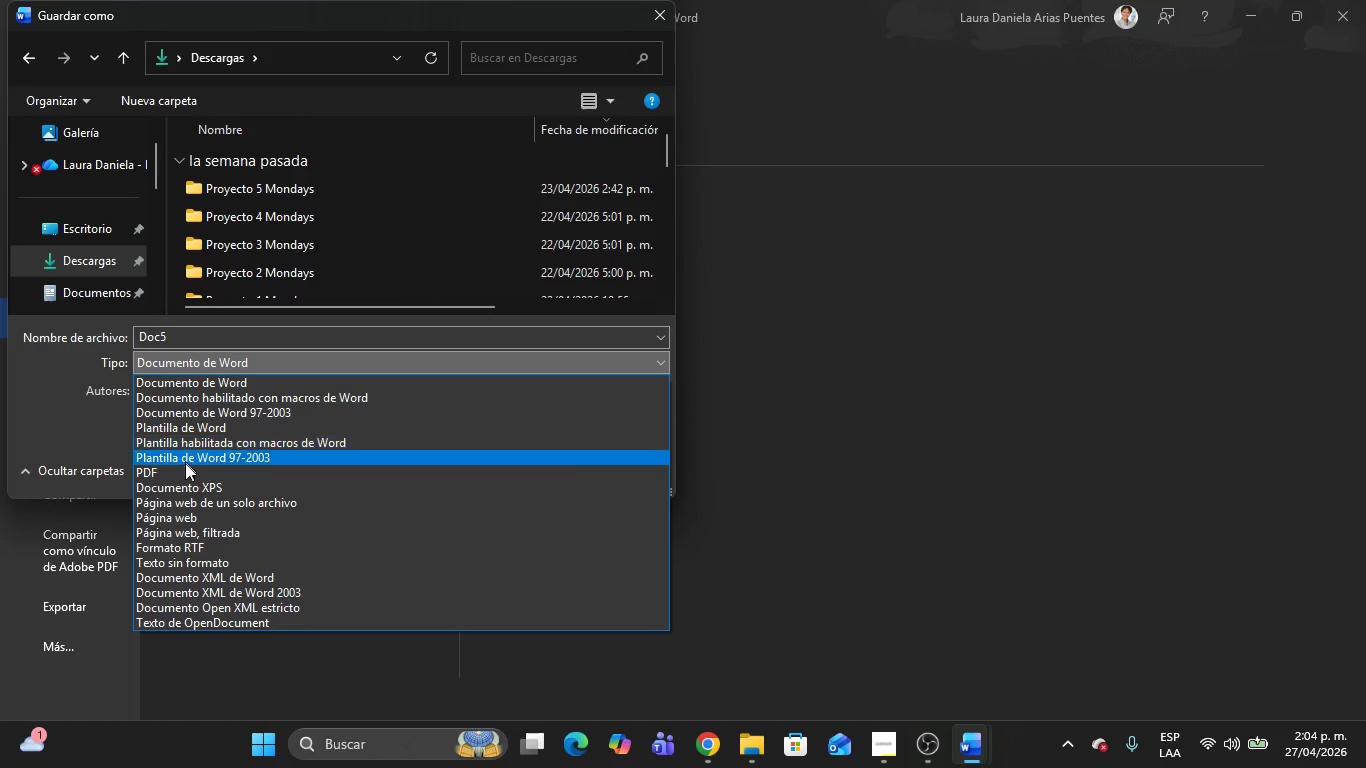 
left_click([185, 467])
 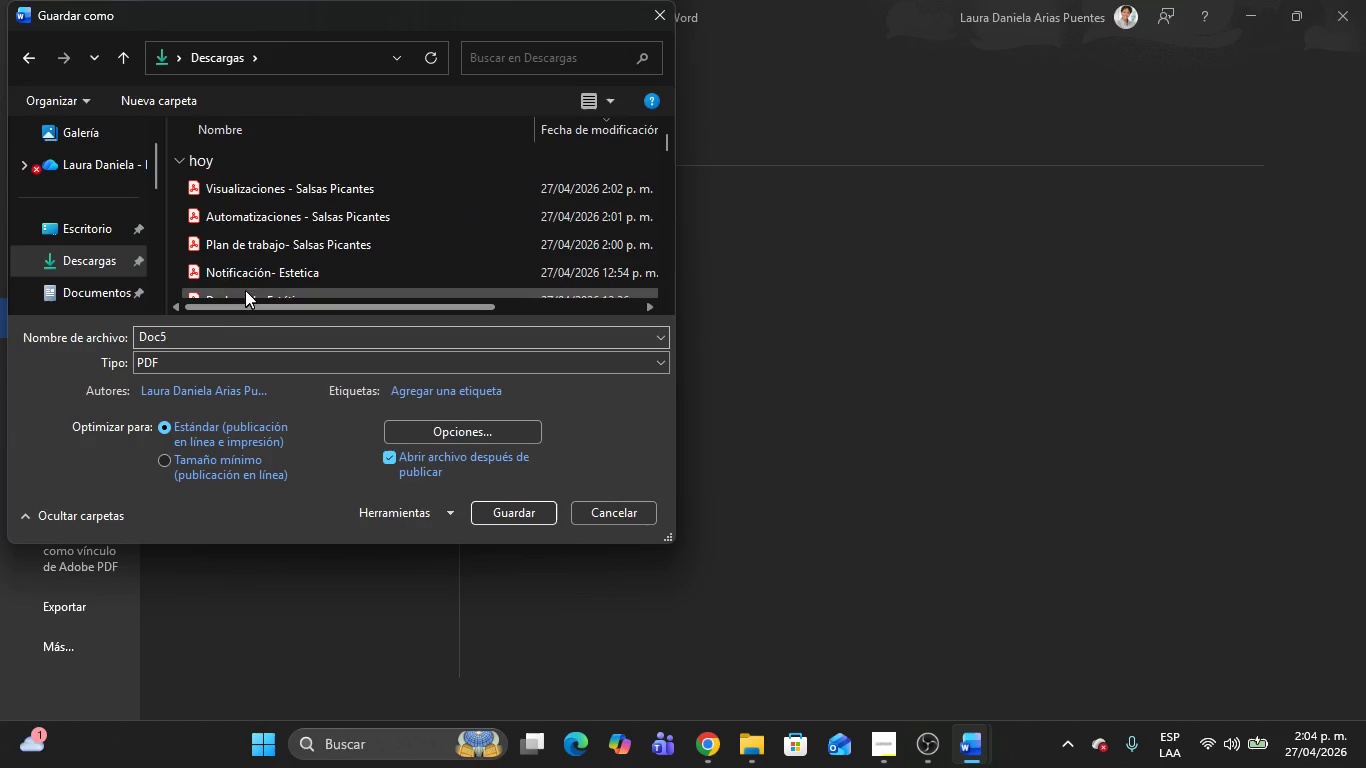 
left_click([196, 337])
 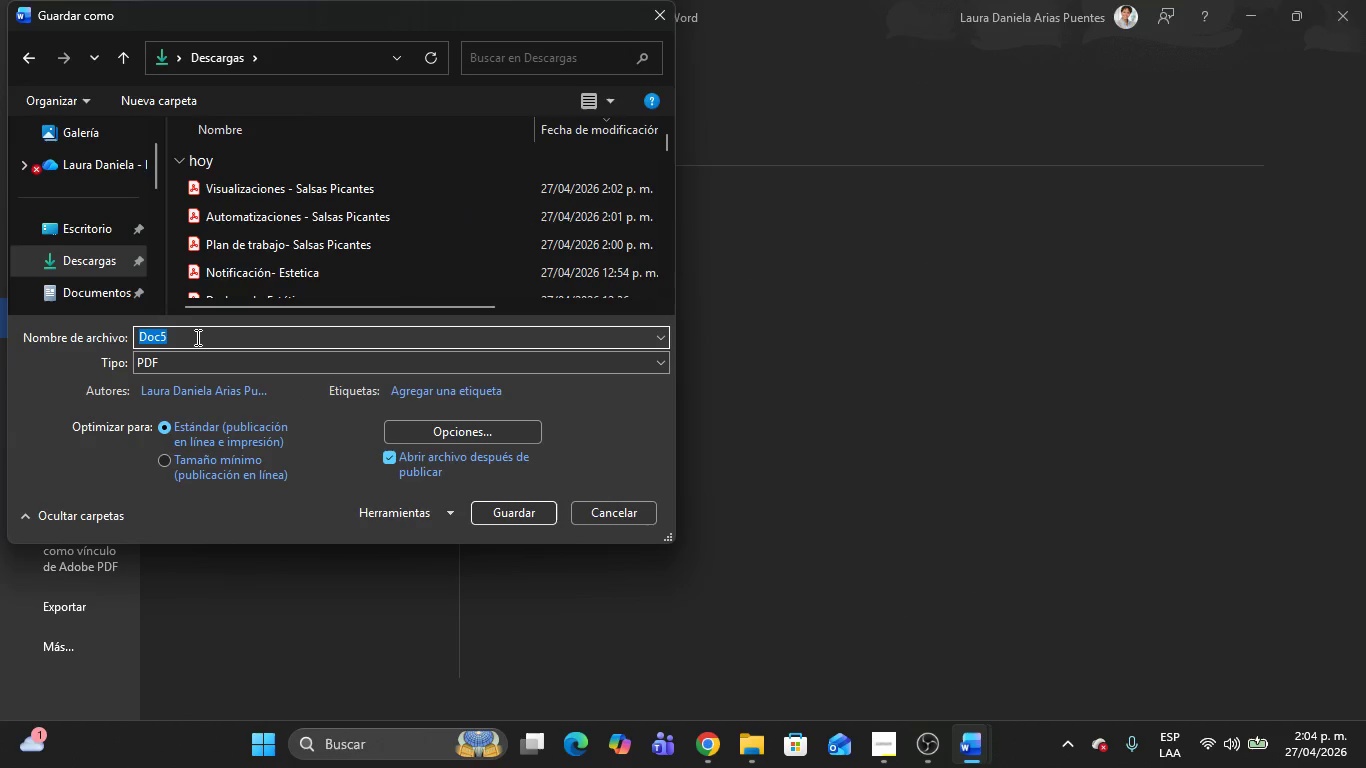 
type(Notificaciones- Sala)
key(Backspace)
type(sas Picantes)
 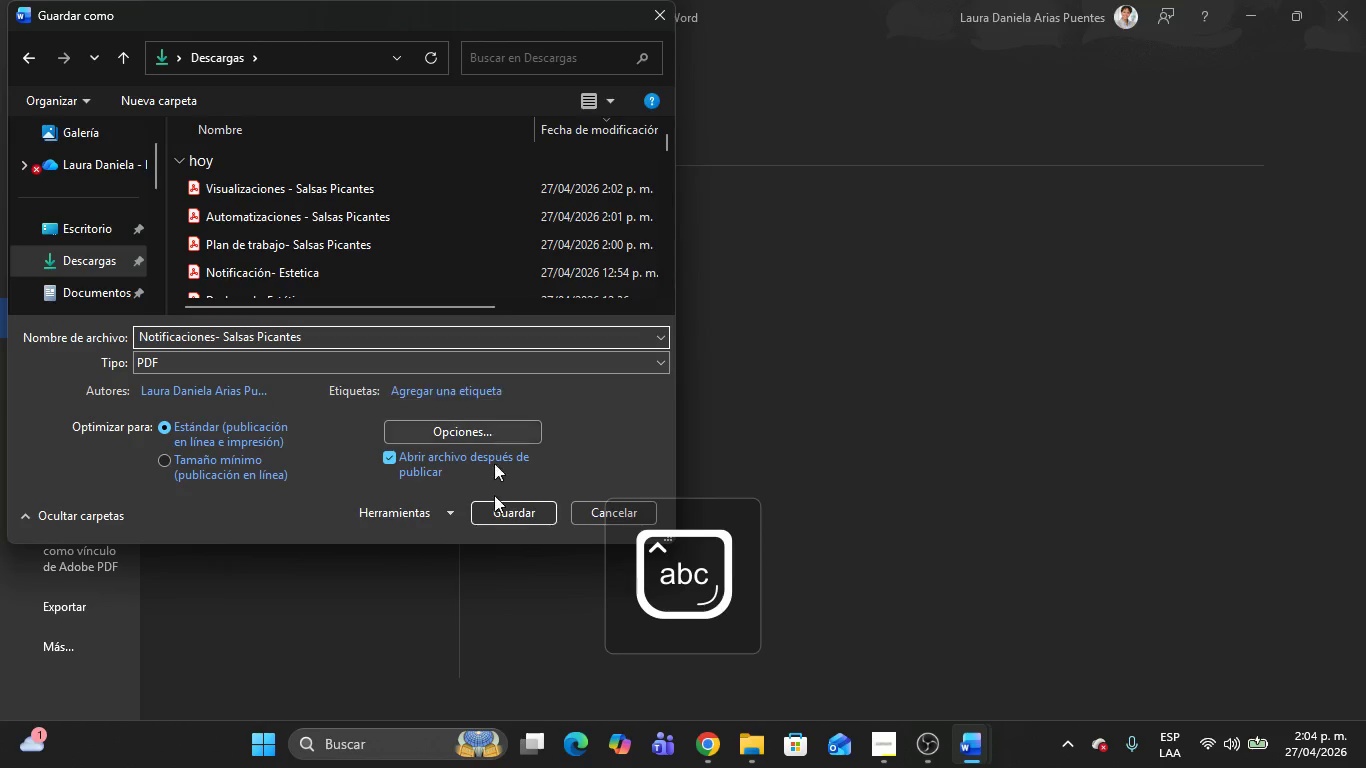 
left_click([500, 510])
 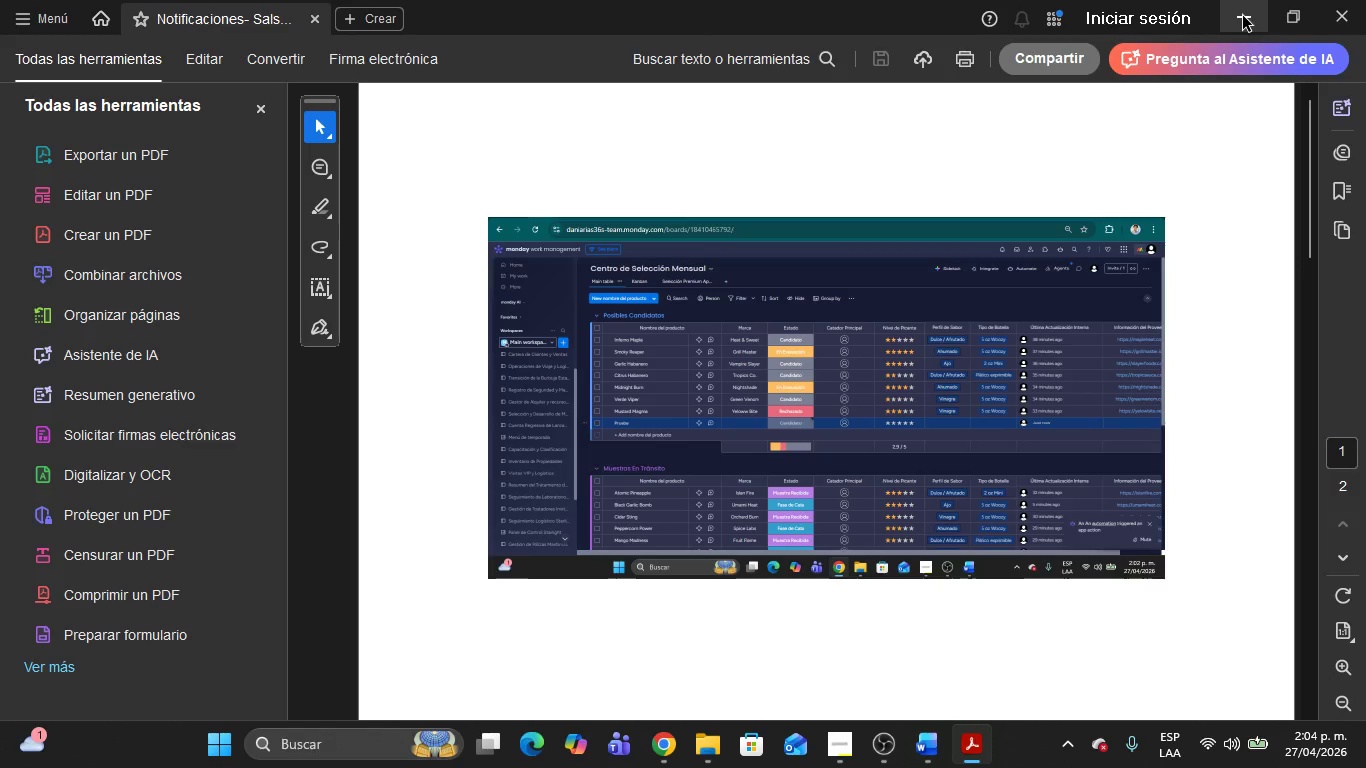 
wait(5.05)
 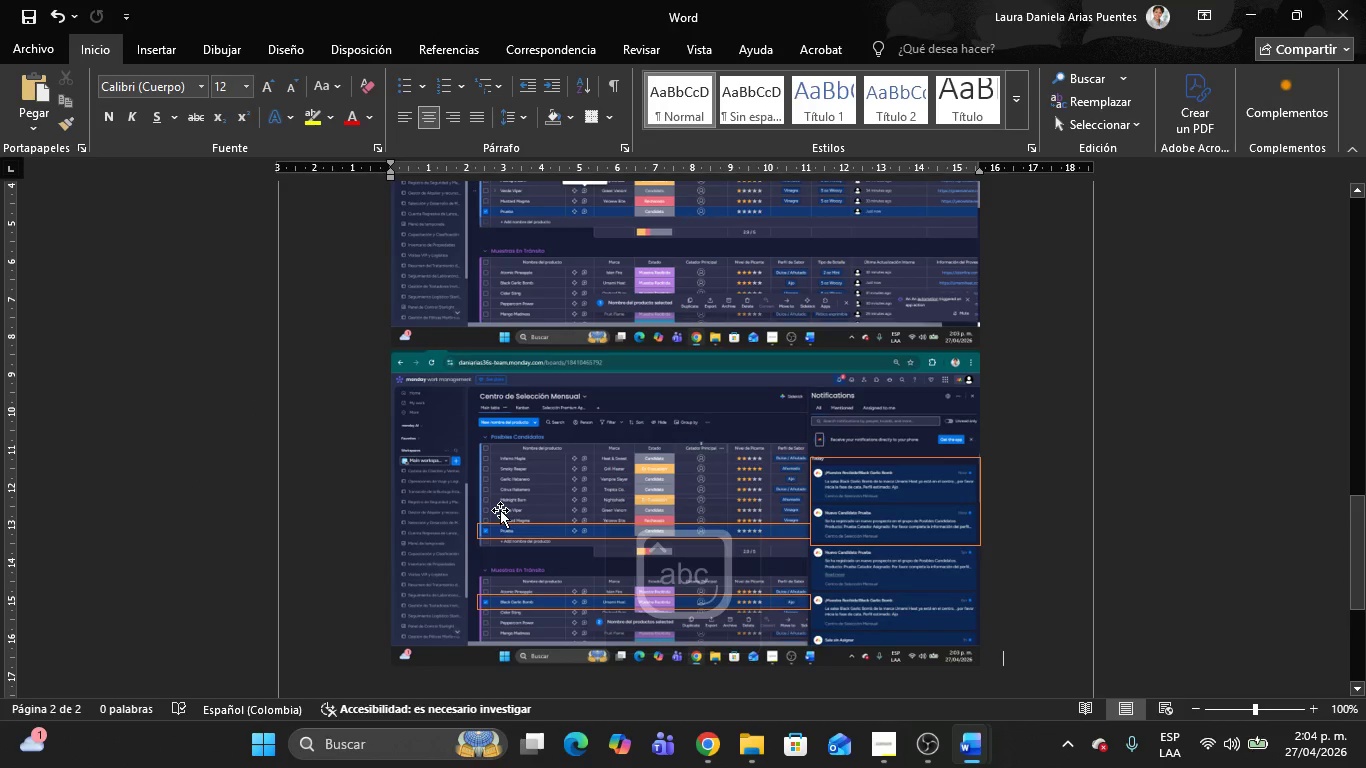 
left_click([1364, 15])
 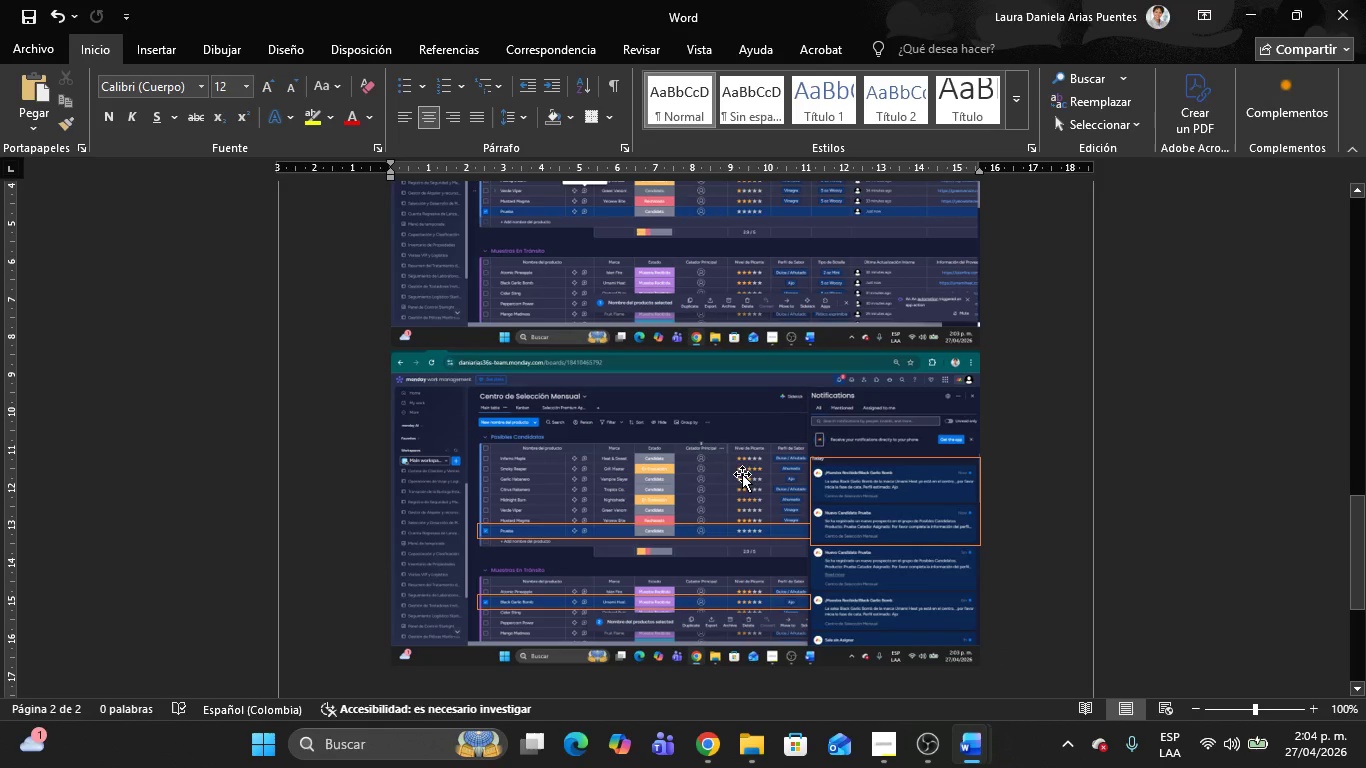 
left_click([704, 450])
 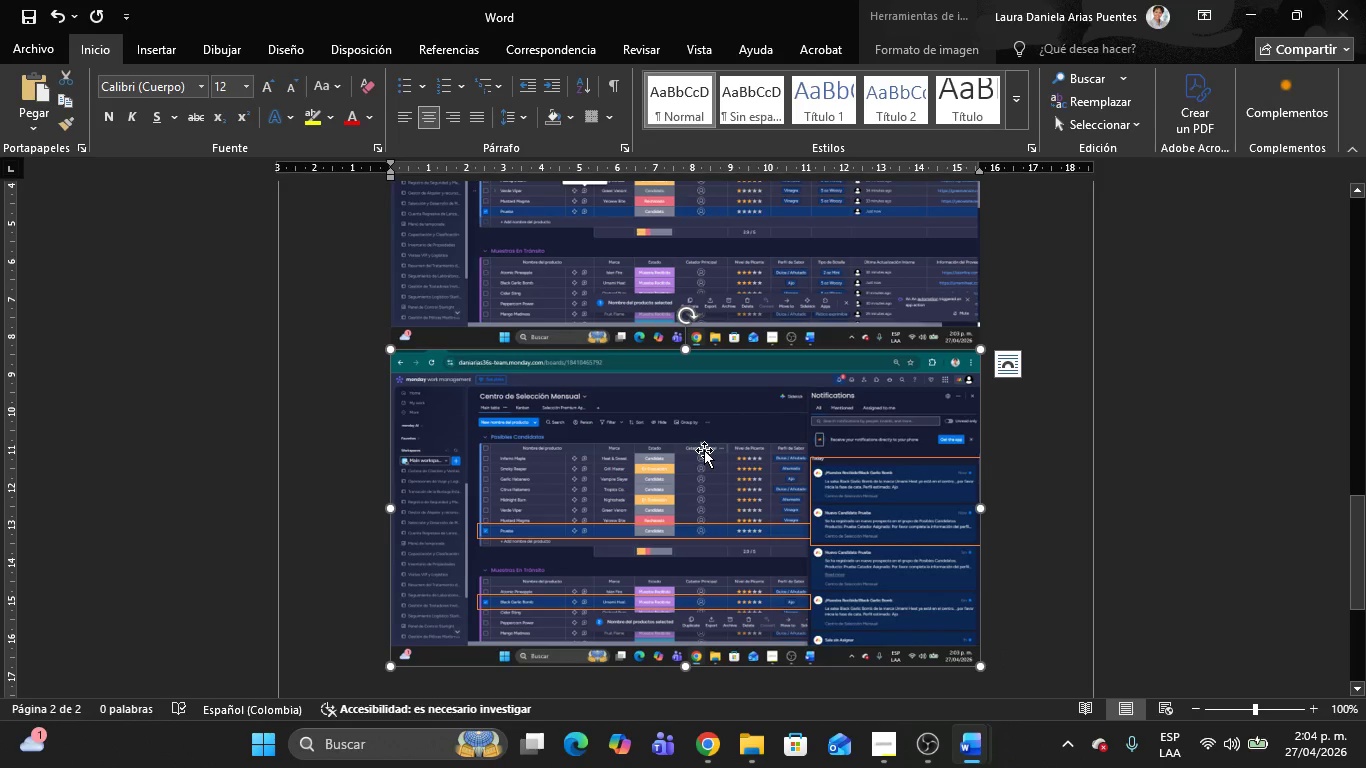 
key(Delete)
 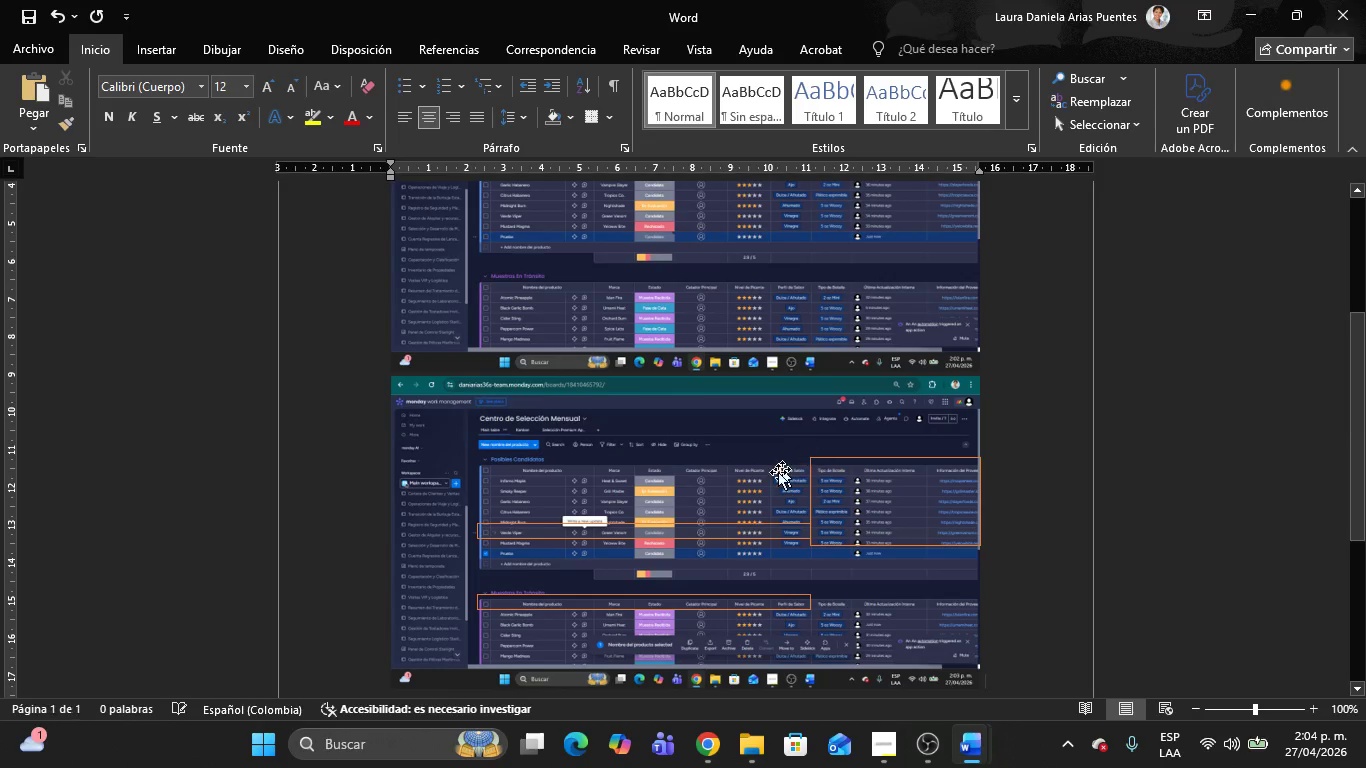 
left_click([772, 476])
 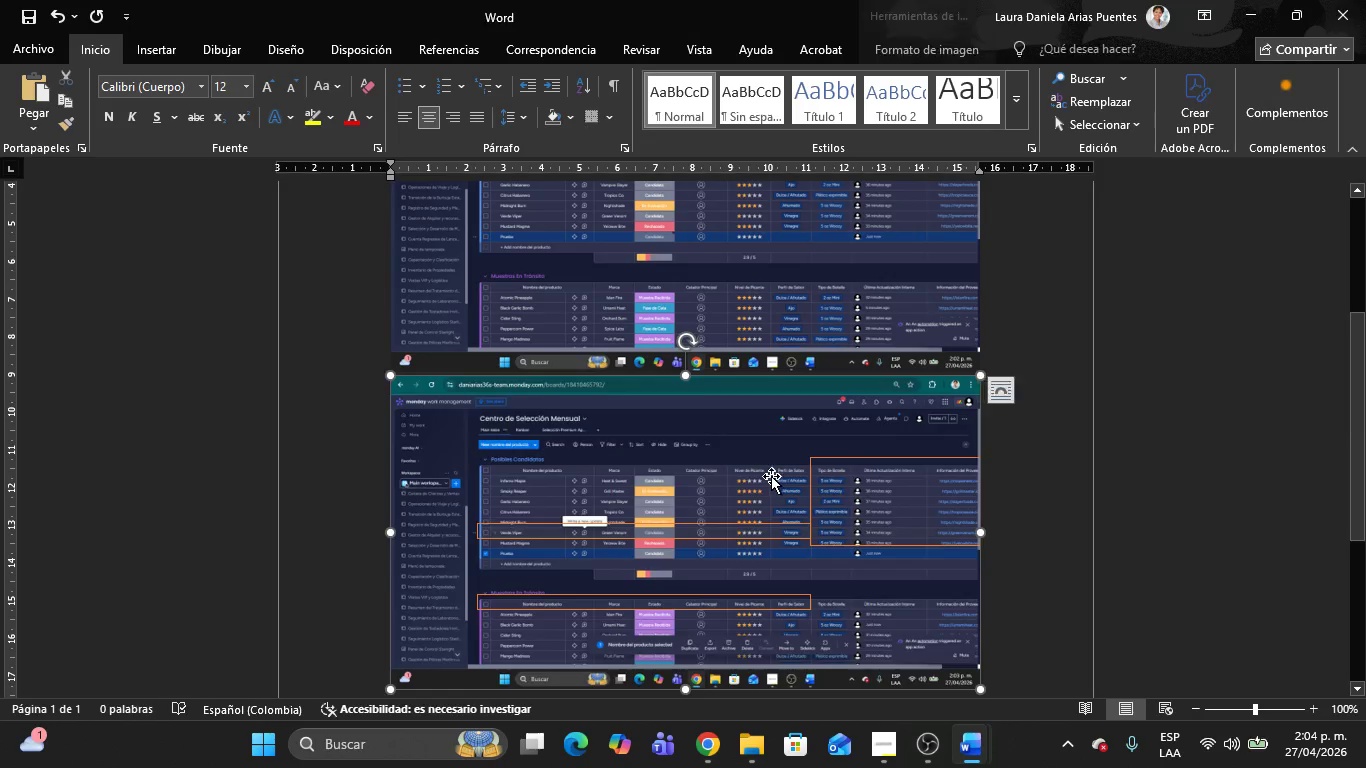 
key(Delete)
 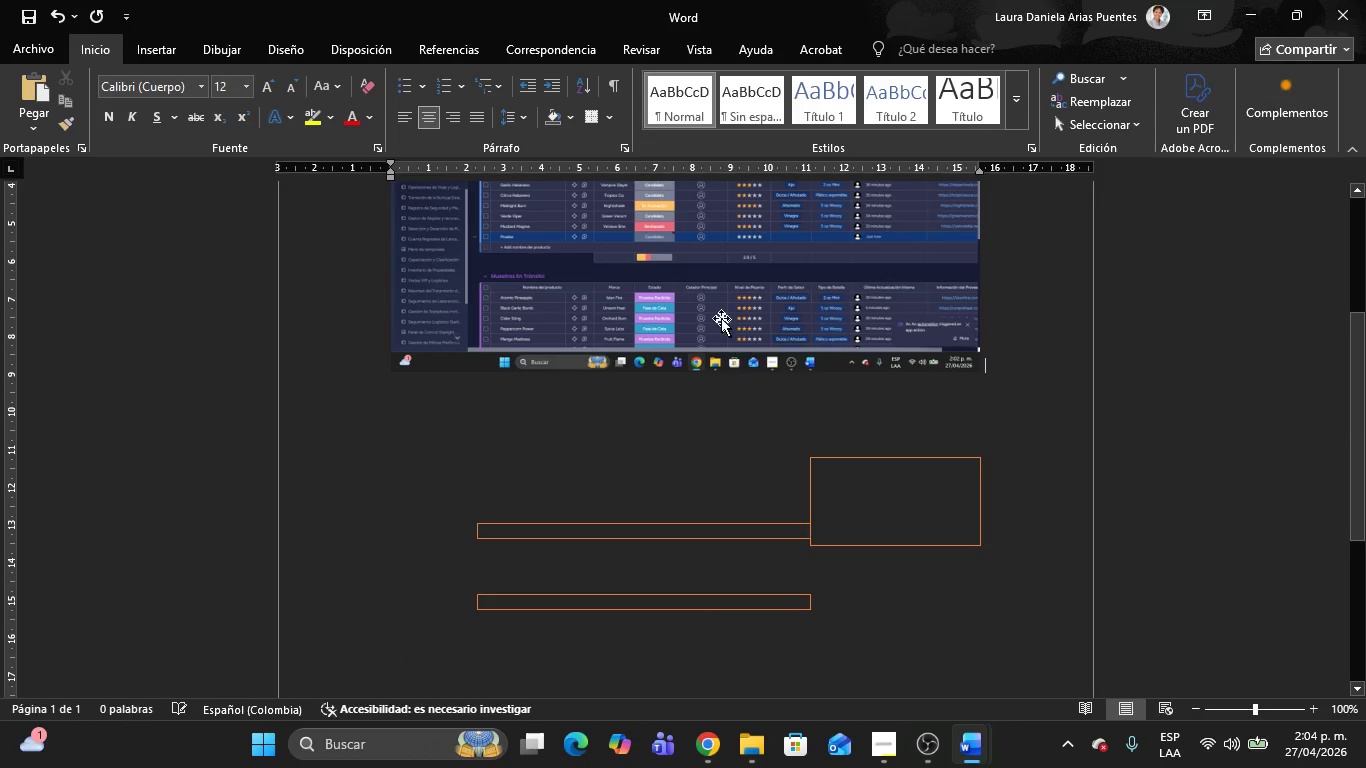 
left_click([721, 313])
 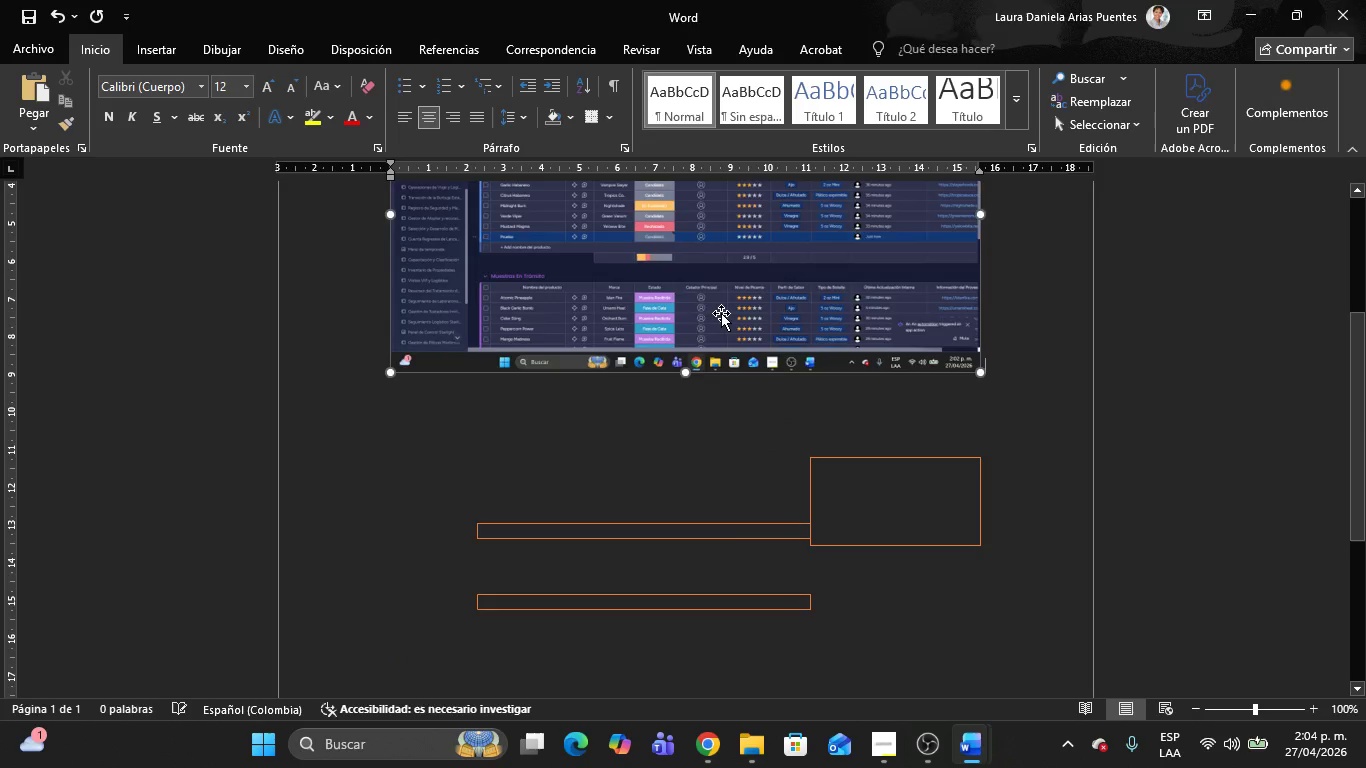 
key(Delete)
 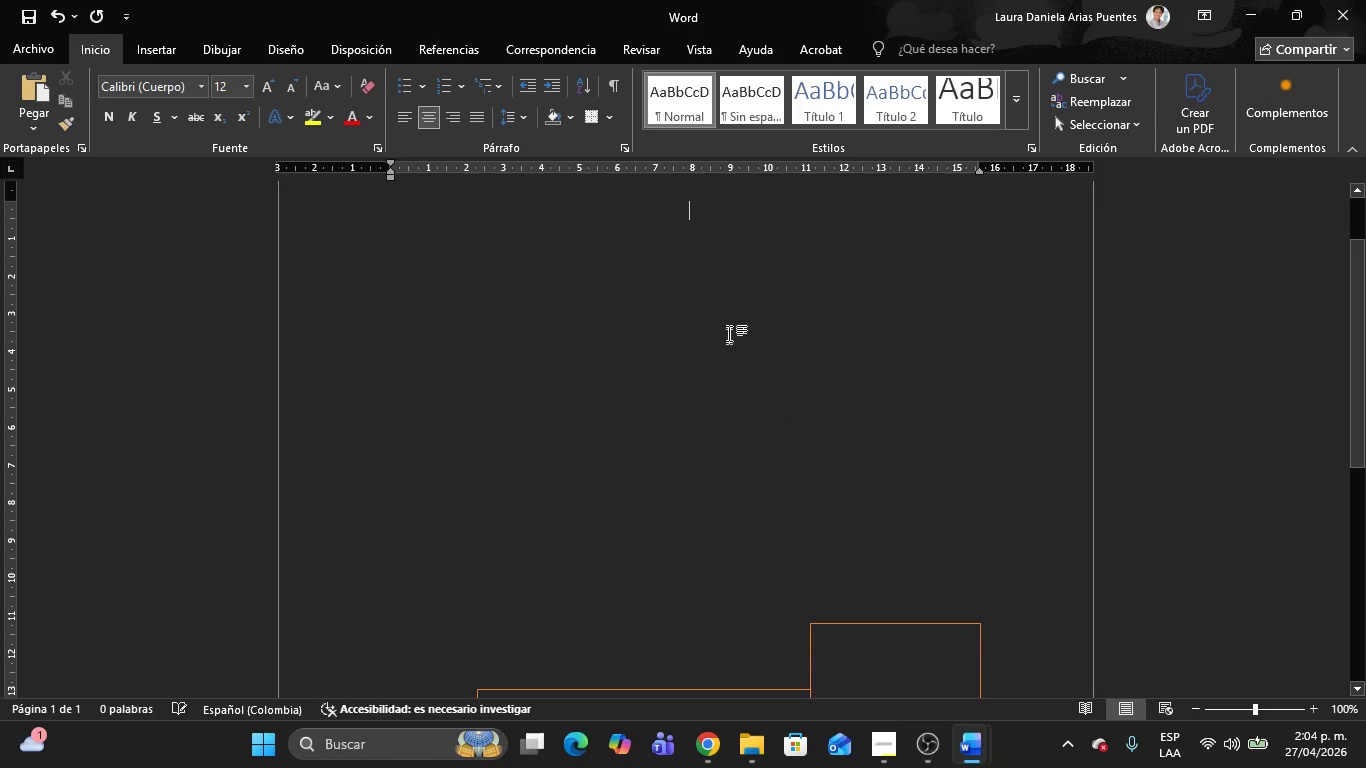 
scroll: coordinate [734, 323], scroll_direction: down, amount: 6.0
 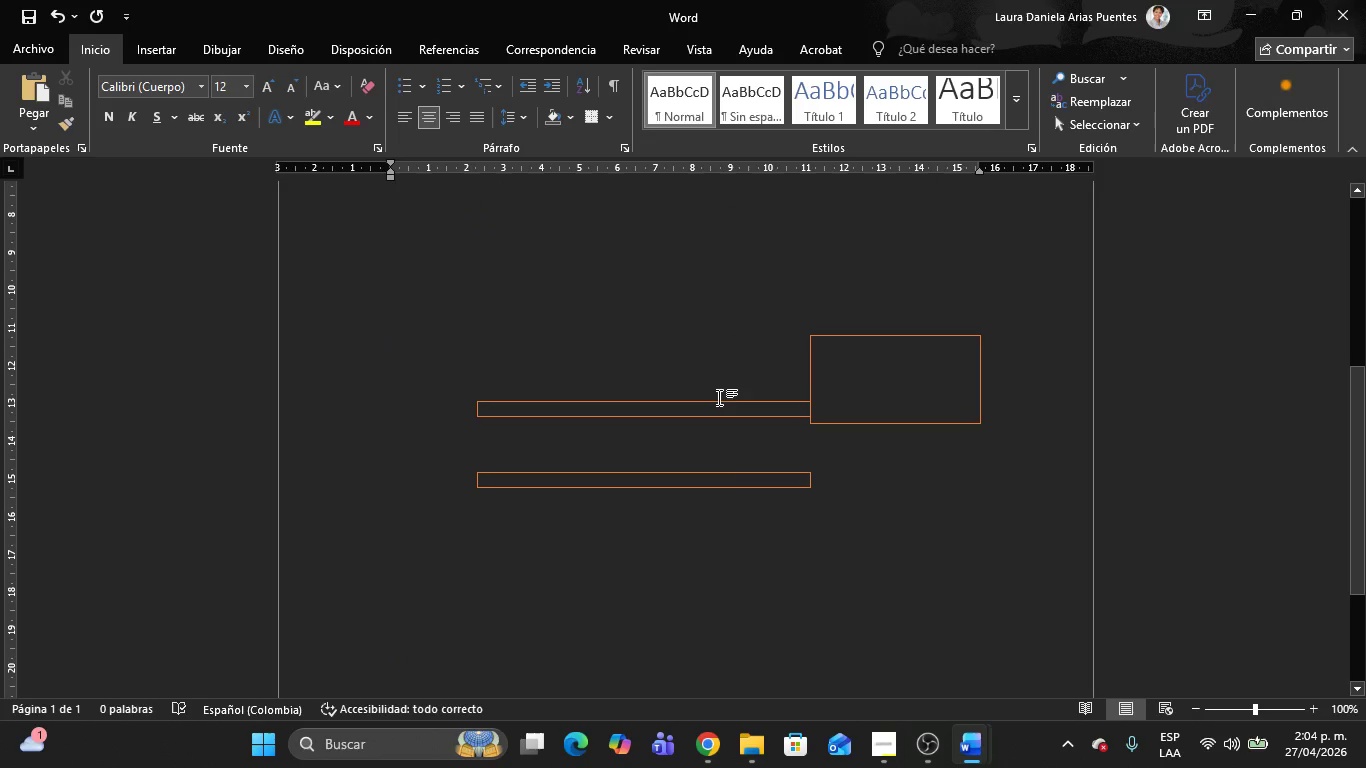 
left_click([718, 400])
 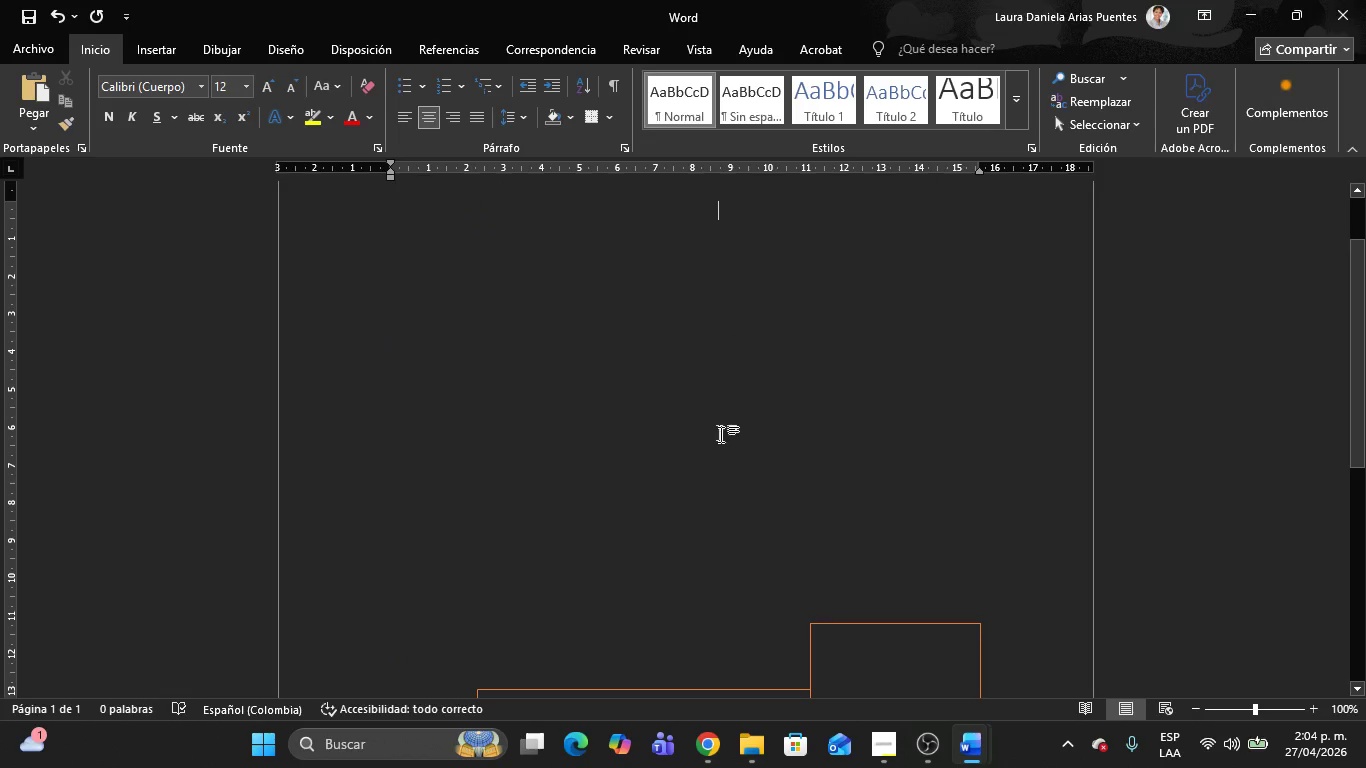 
scroll: coordinate [763, 392], scroll_direction: down, amount: 4.0
 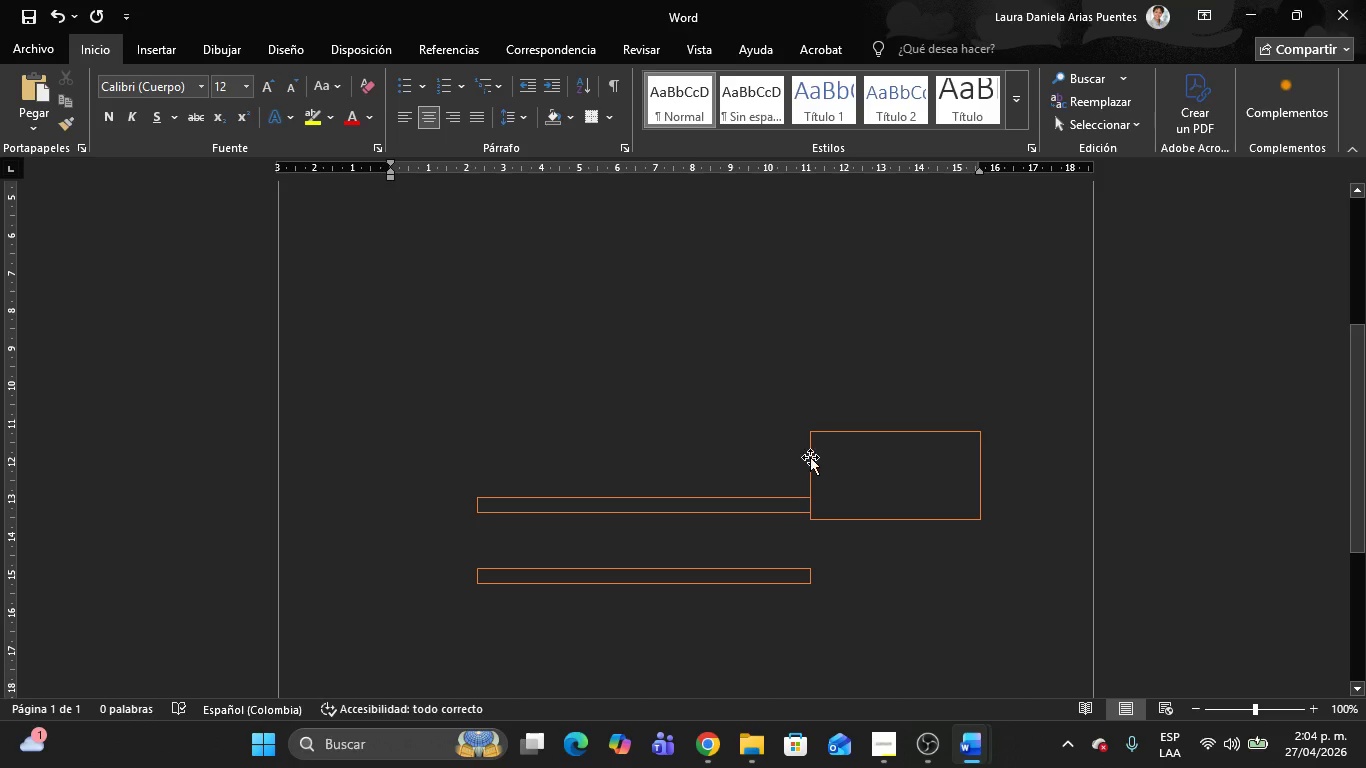 
left_click([810, 457])
 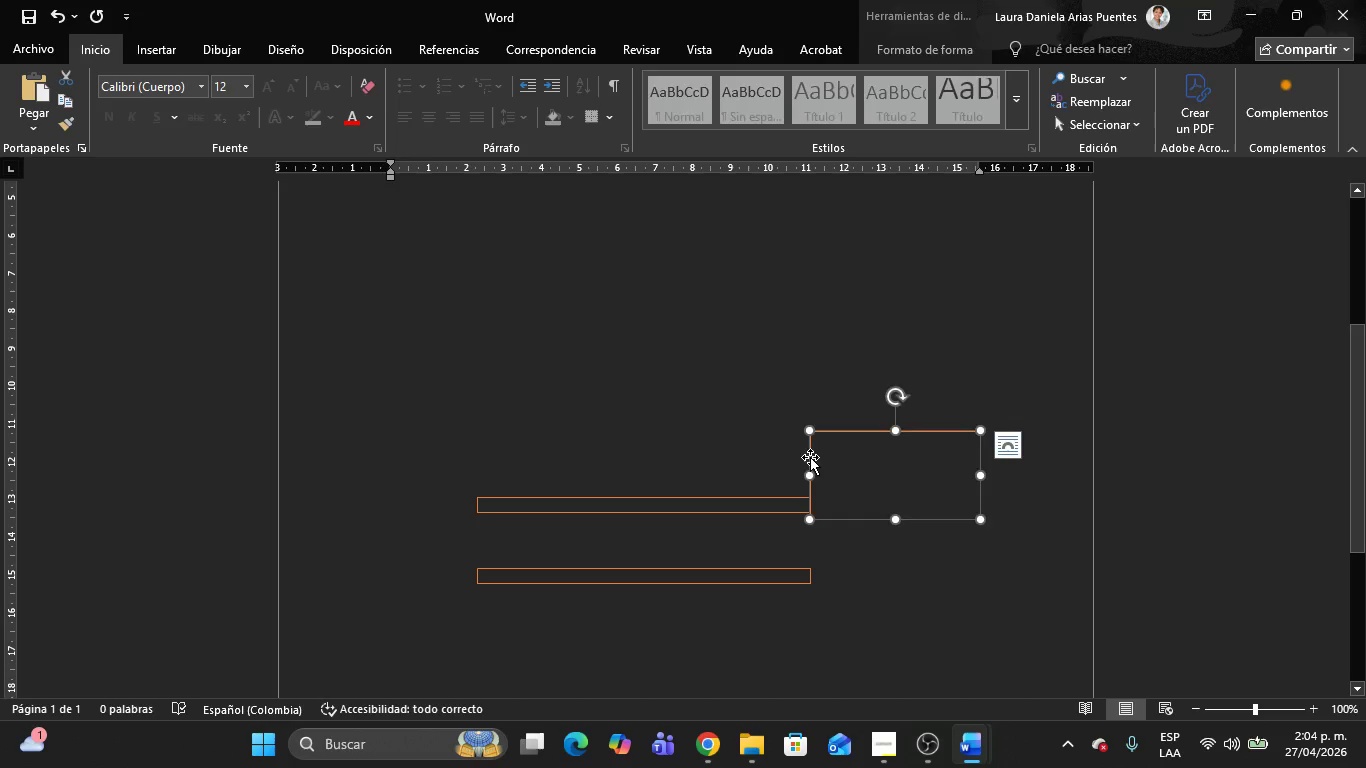 
key(Delete)
 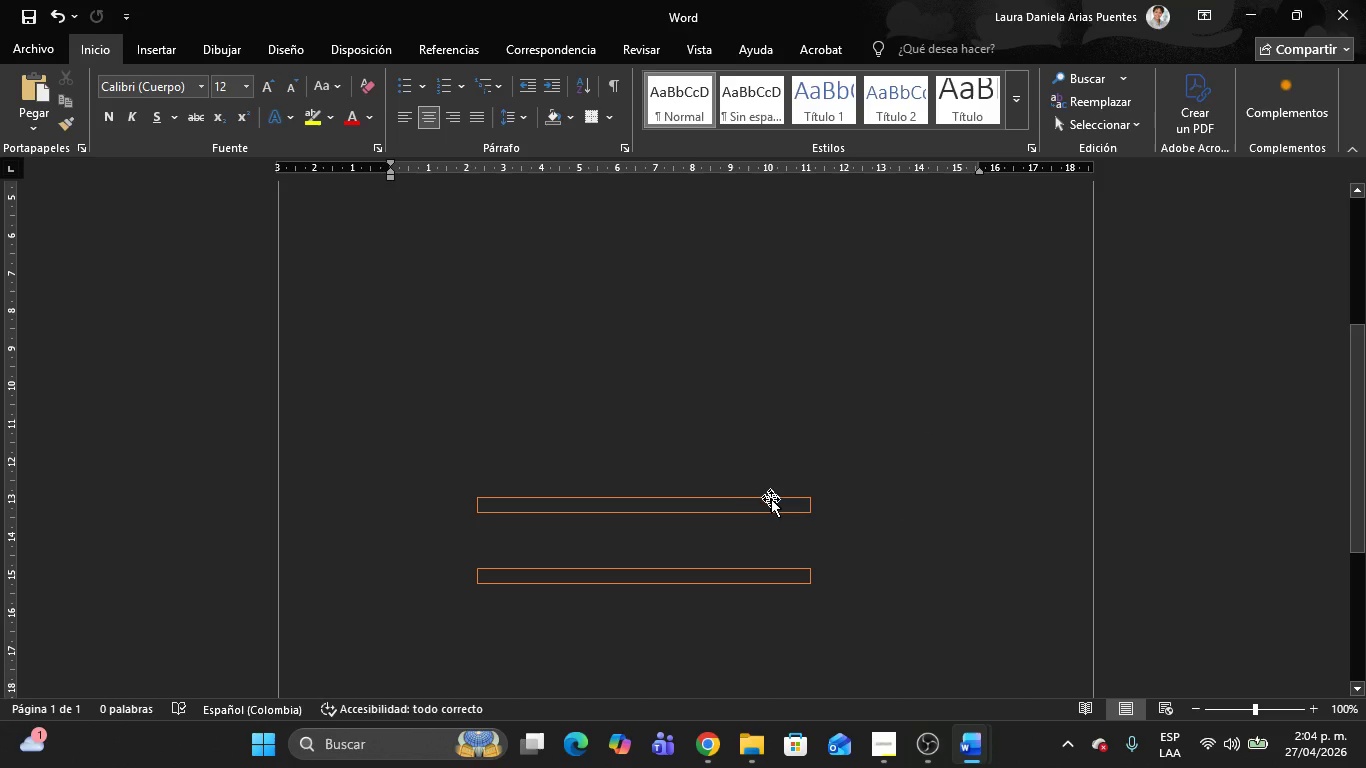 
left_click([771, 500])
 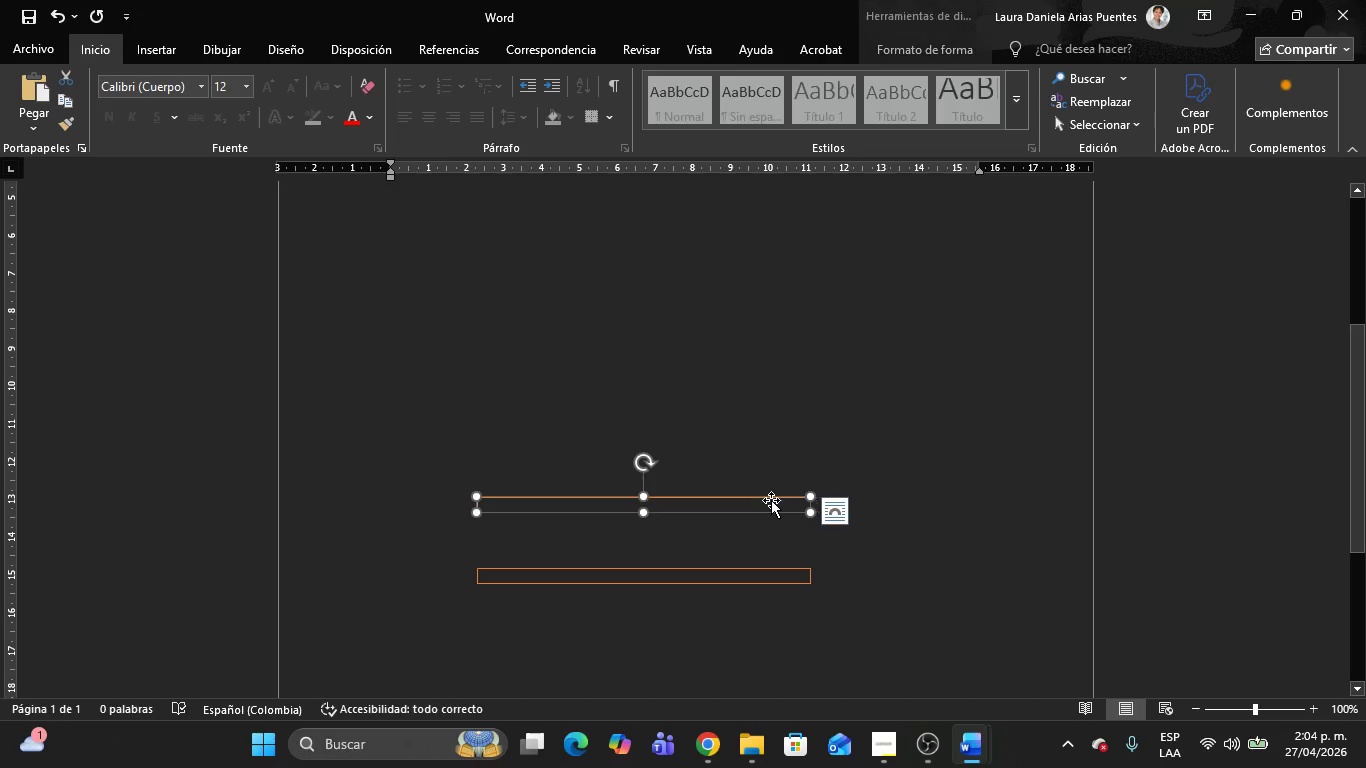 
key(Delete)
 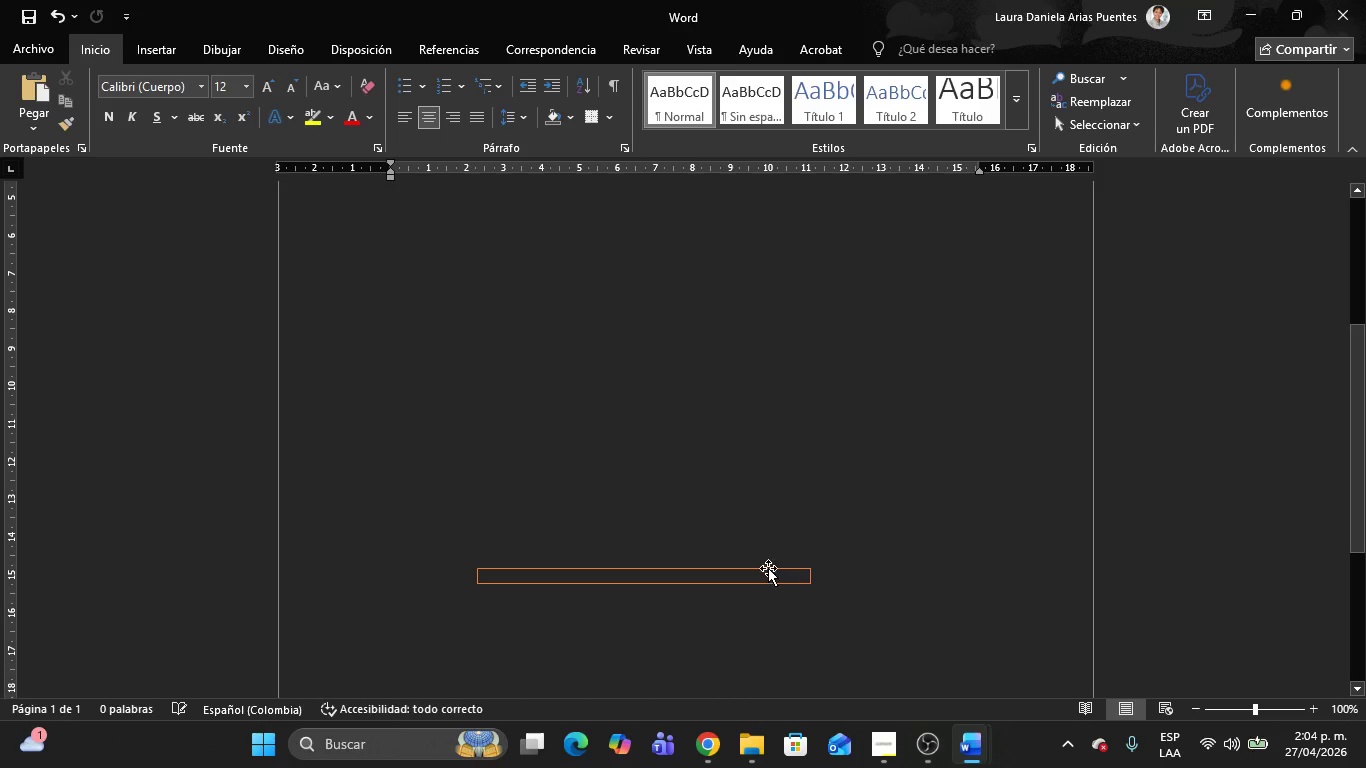 
left_click([768, 568])
 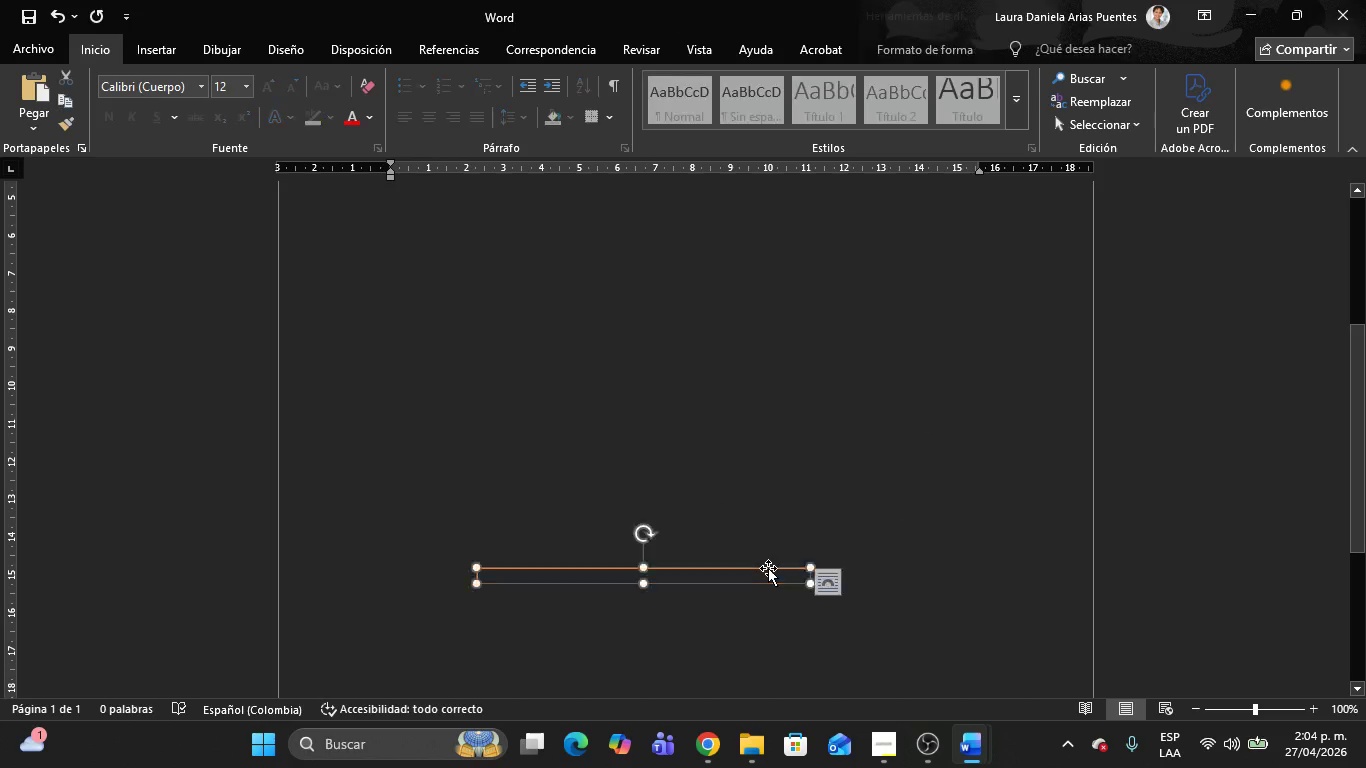 
key(Delete)
 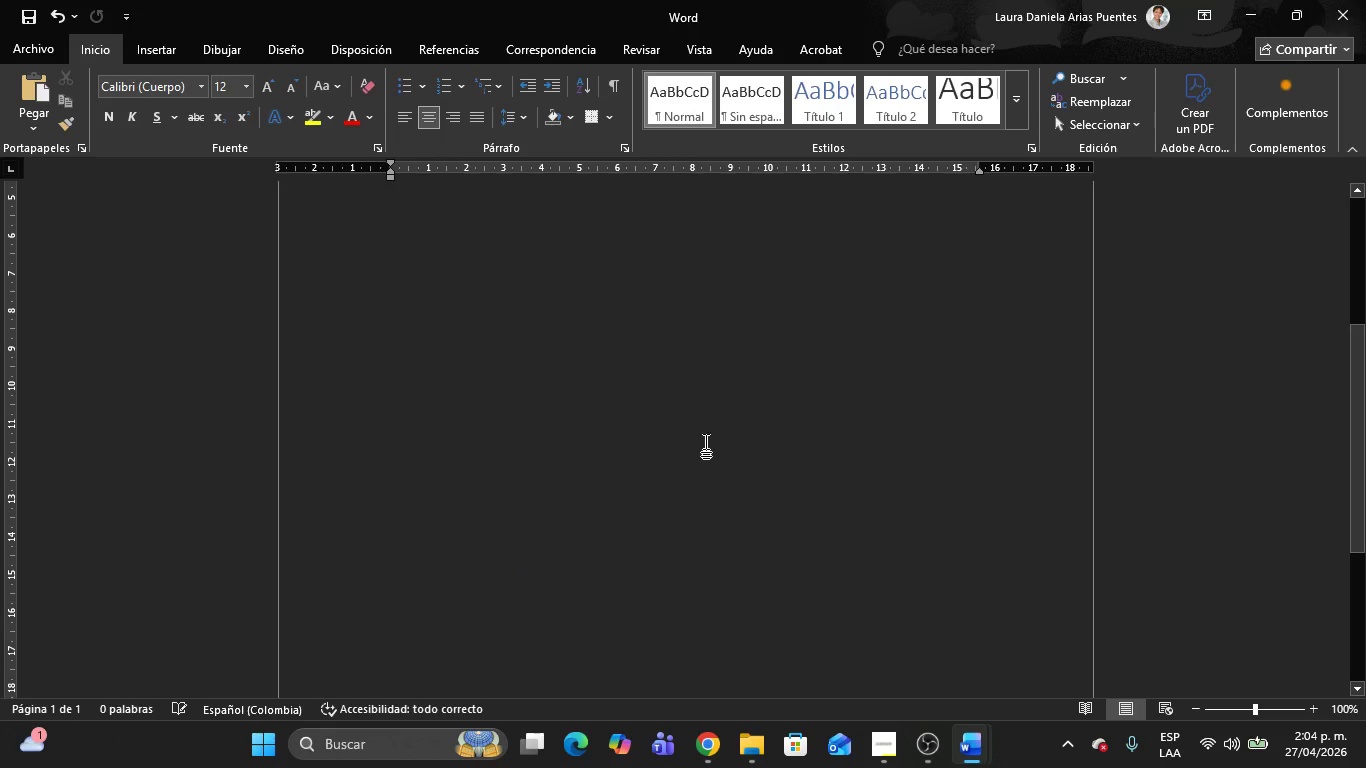 
scroll: coordinate [698, 442], scroll_direction: up, amount: 13.0
 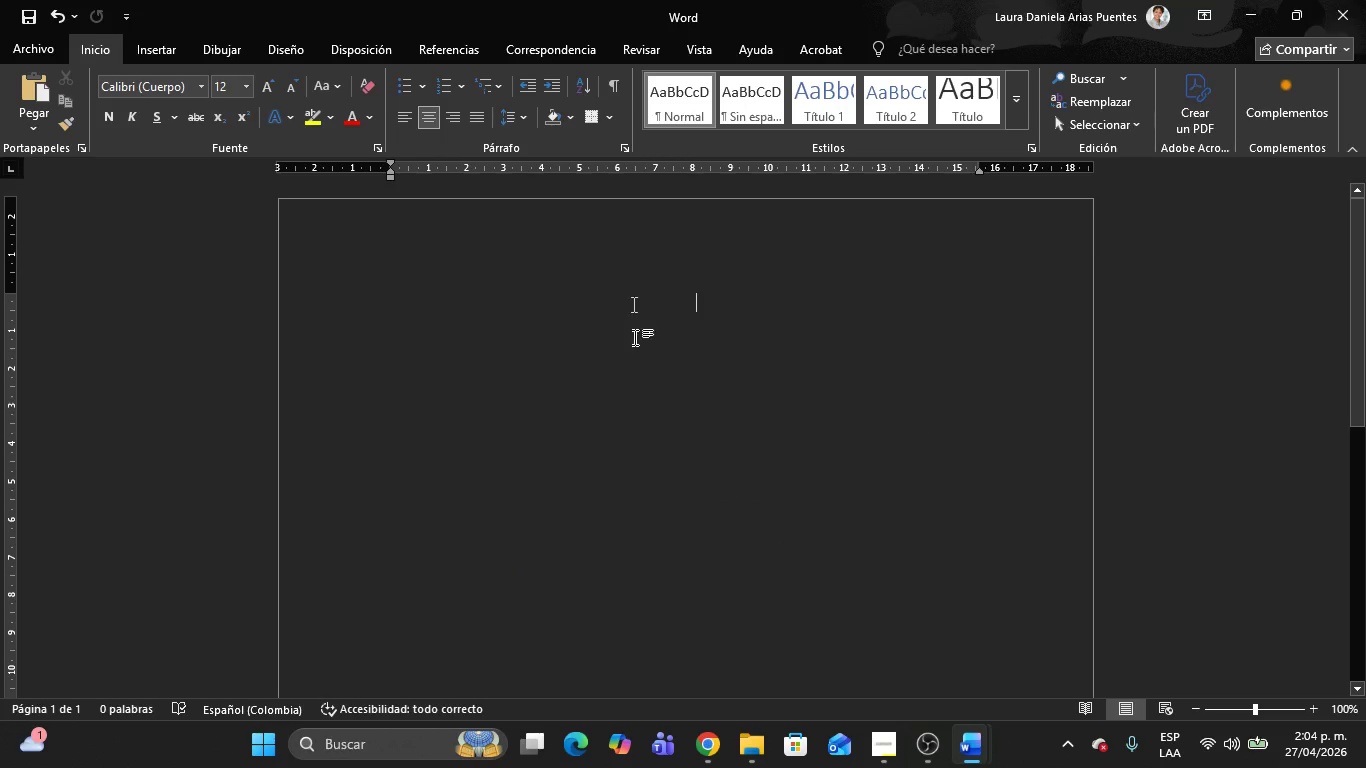 
left_click([639, 359])
 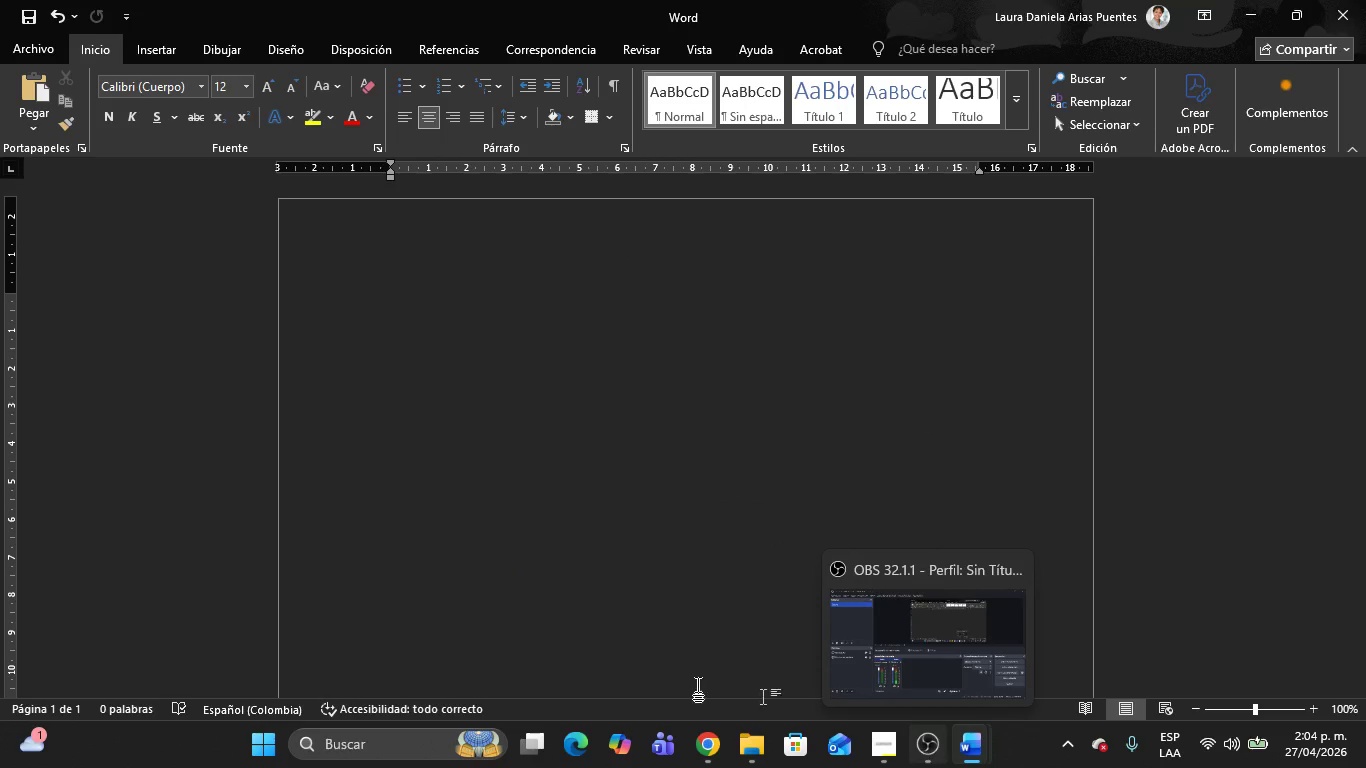 
left_click([700, 737])
 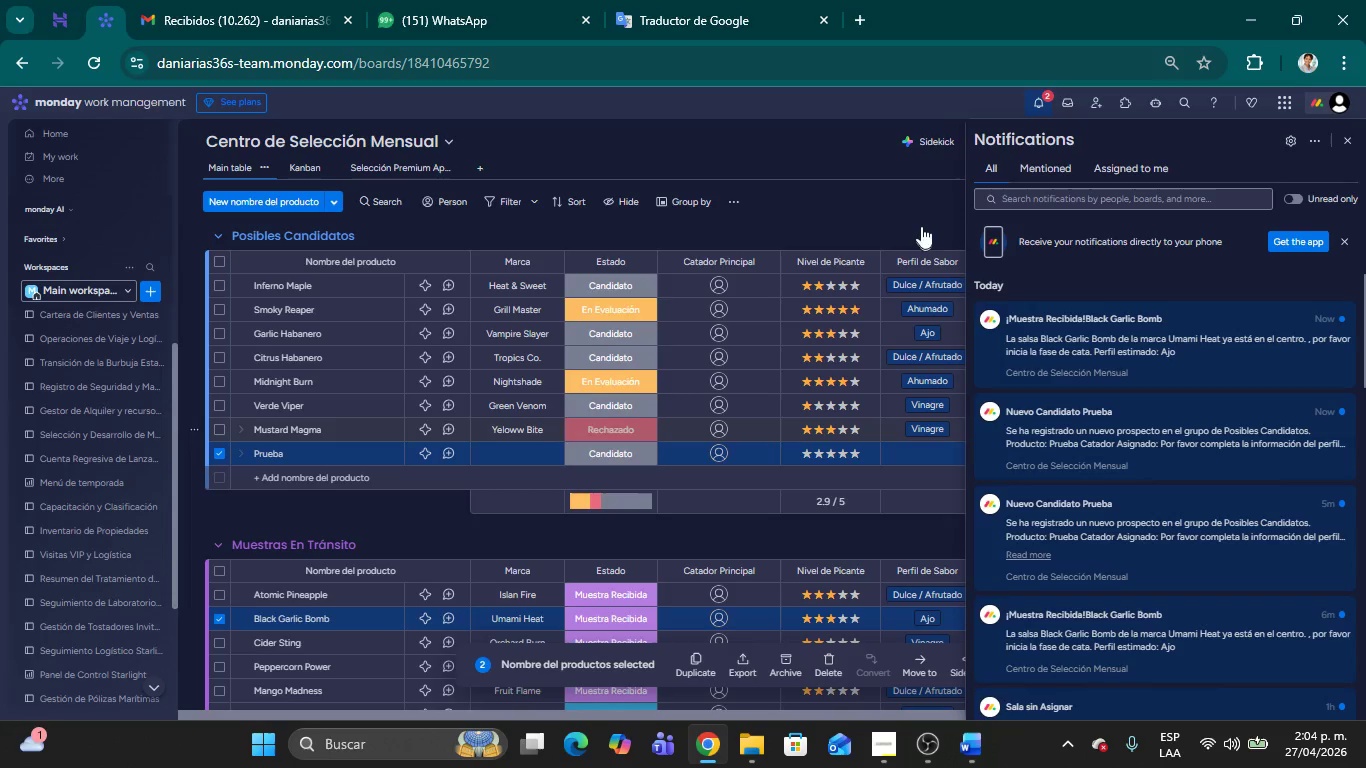 
left_click([850, 212])
 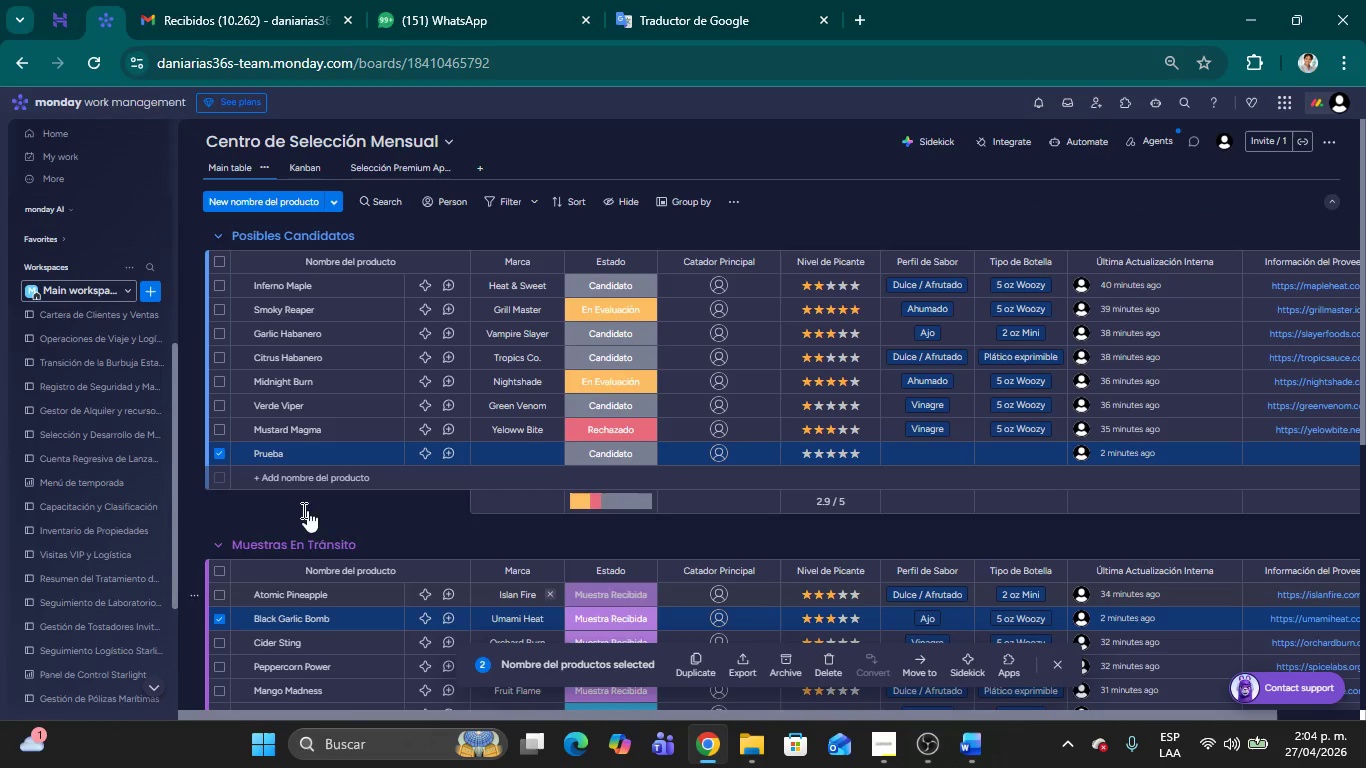 
left_click([219, 622])
 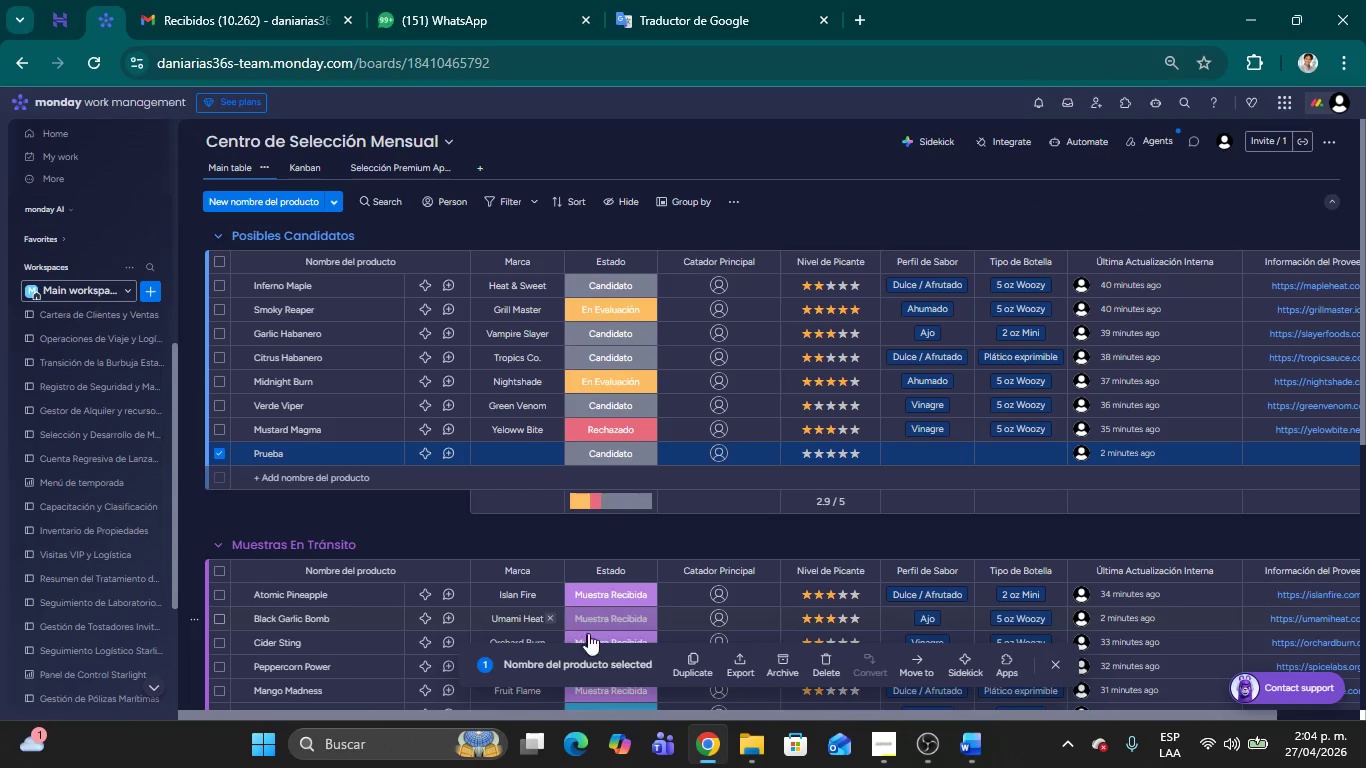 
left_click([588, 625])
 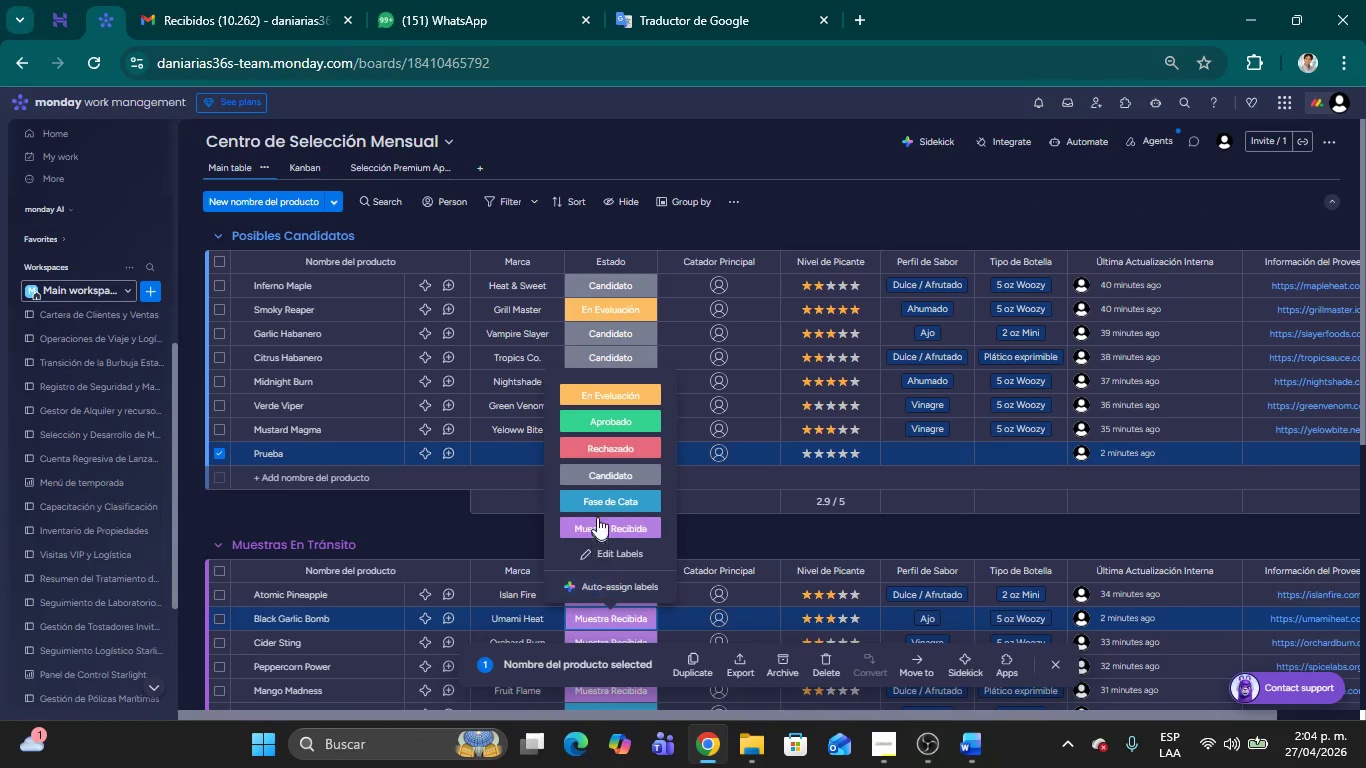 
left_click([590, 505])
 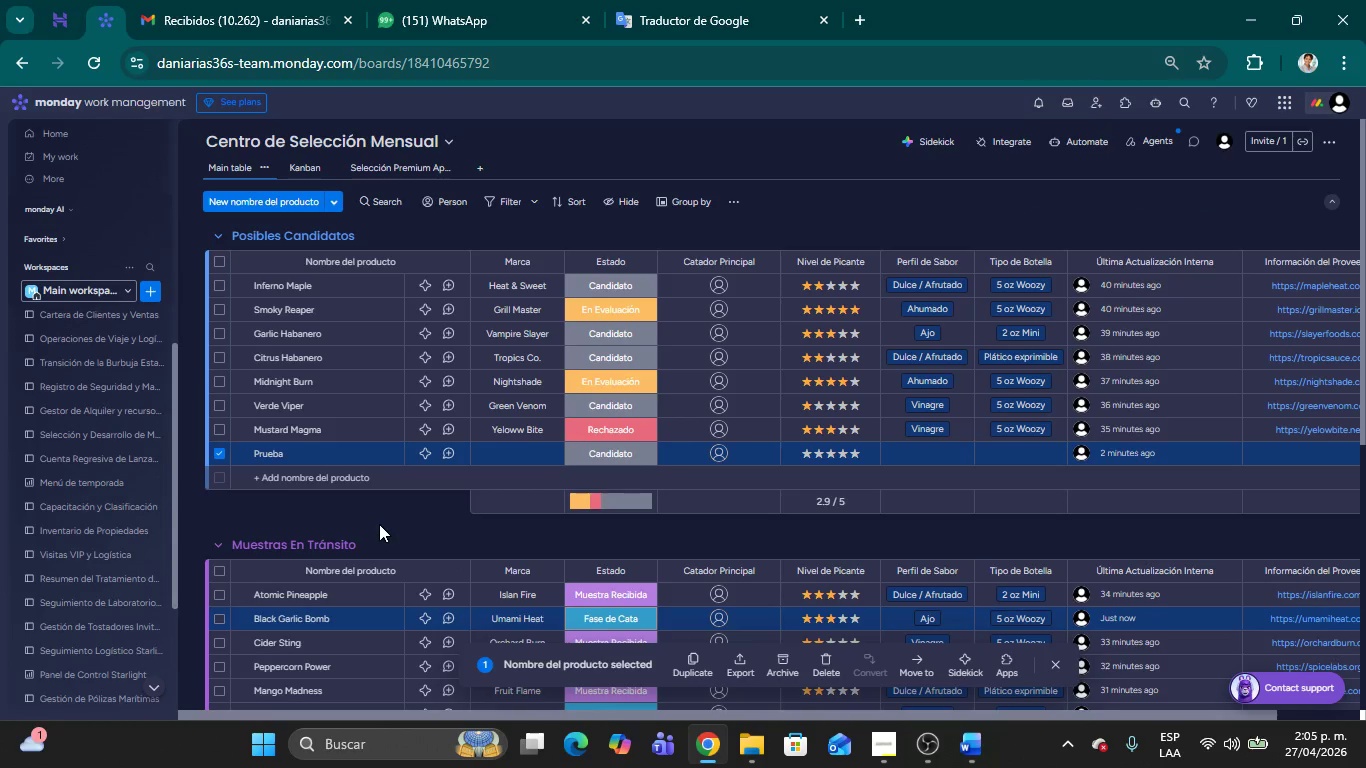 
left_click([379, 524])
 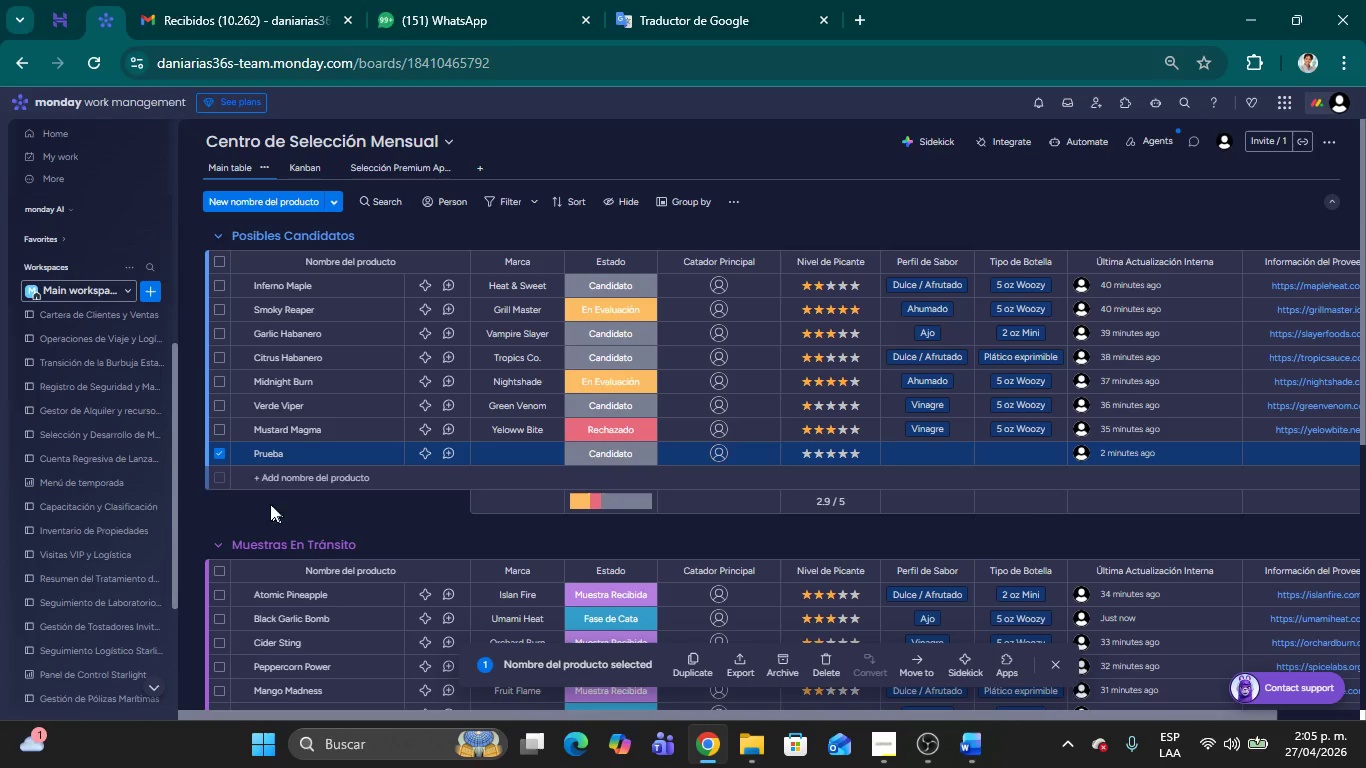 
mouse_move([234, 455])
 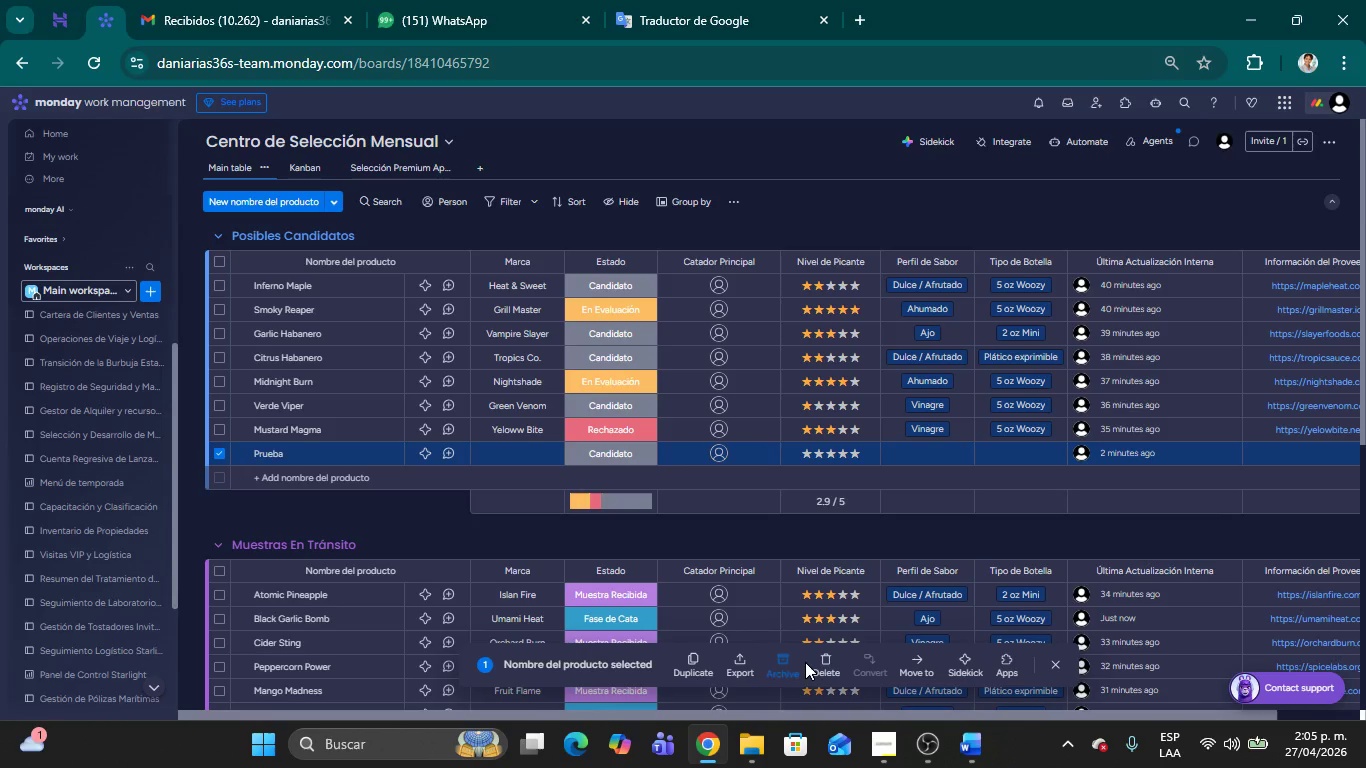 
left_click([825, 667])
 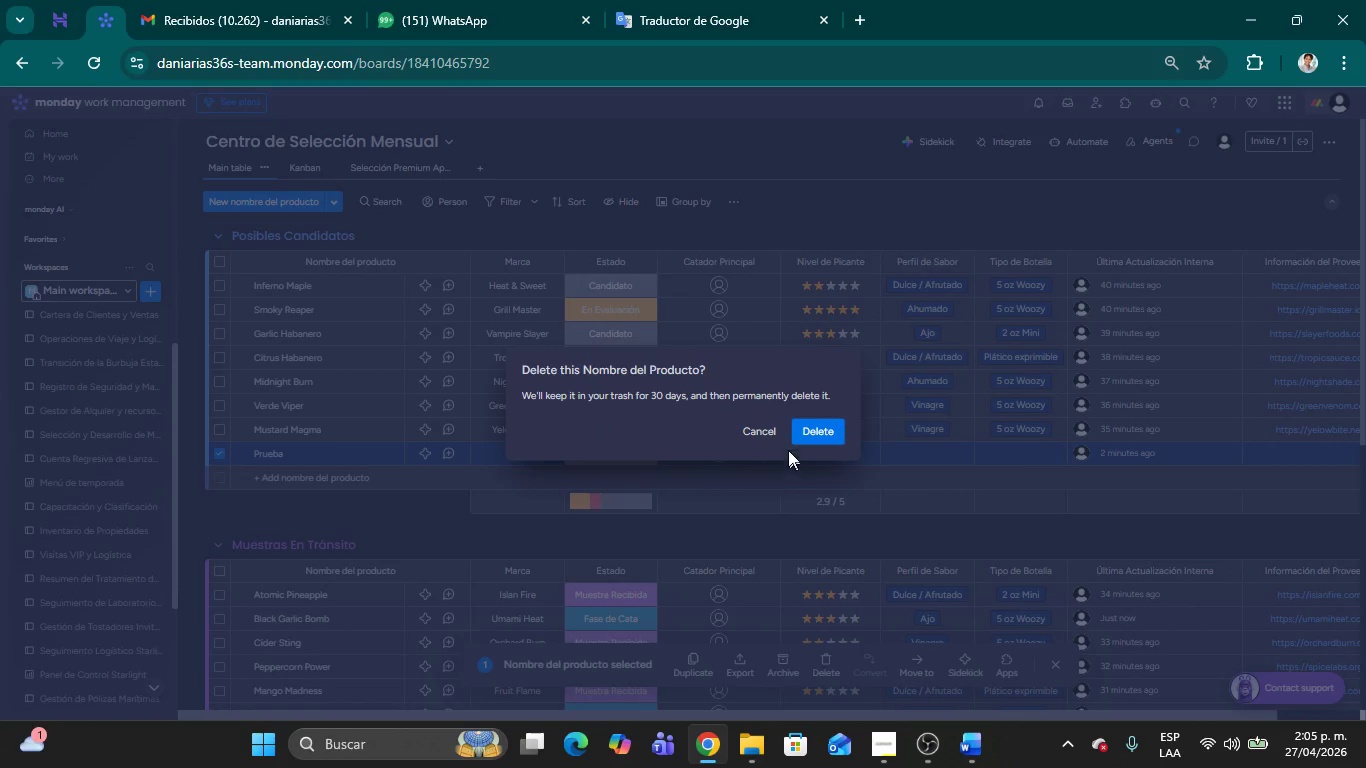 
left_click([803, 433])
 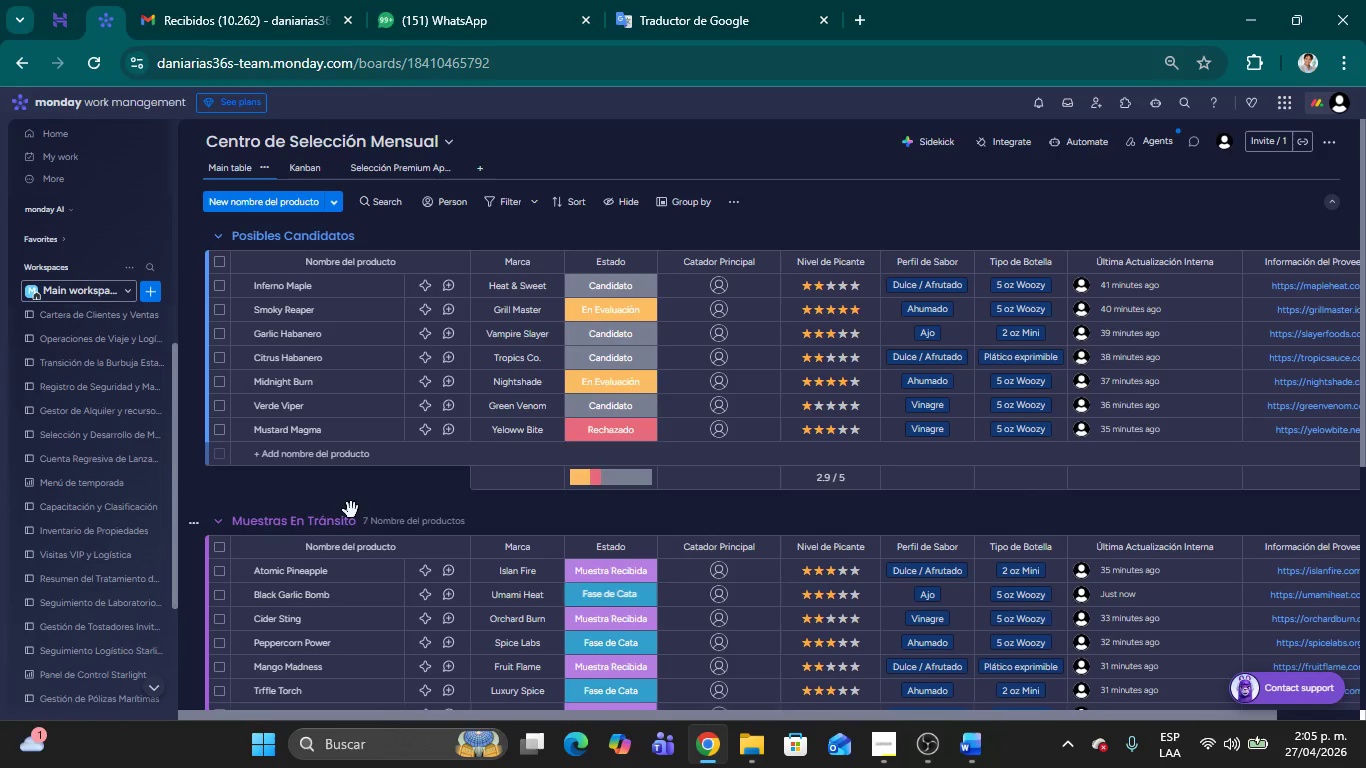 
left_click([334, 493])
 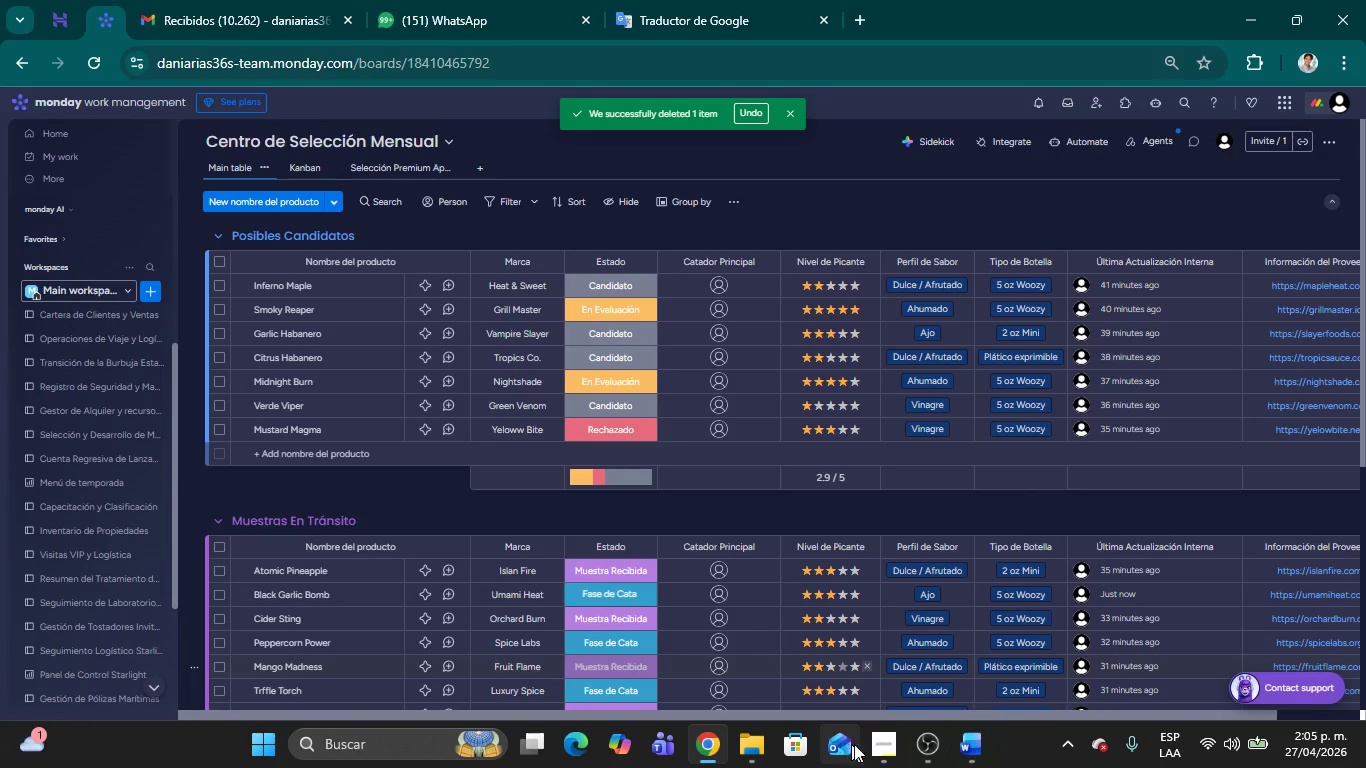 
left_click([884, 741])